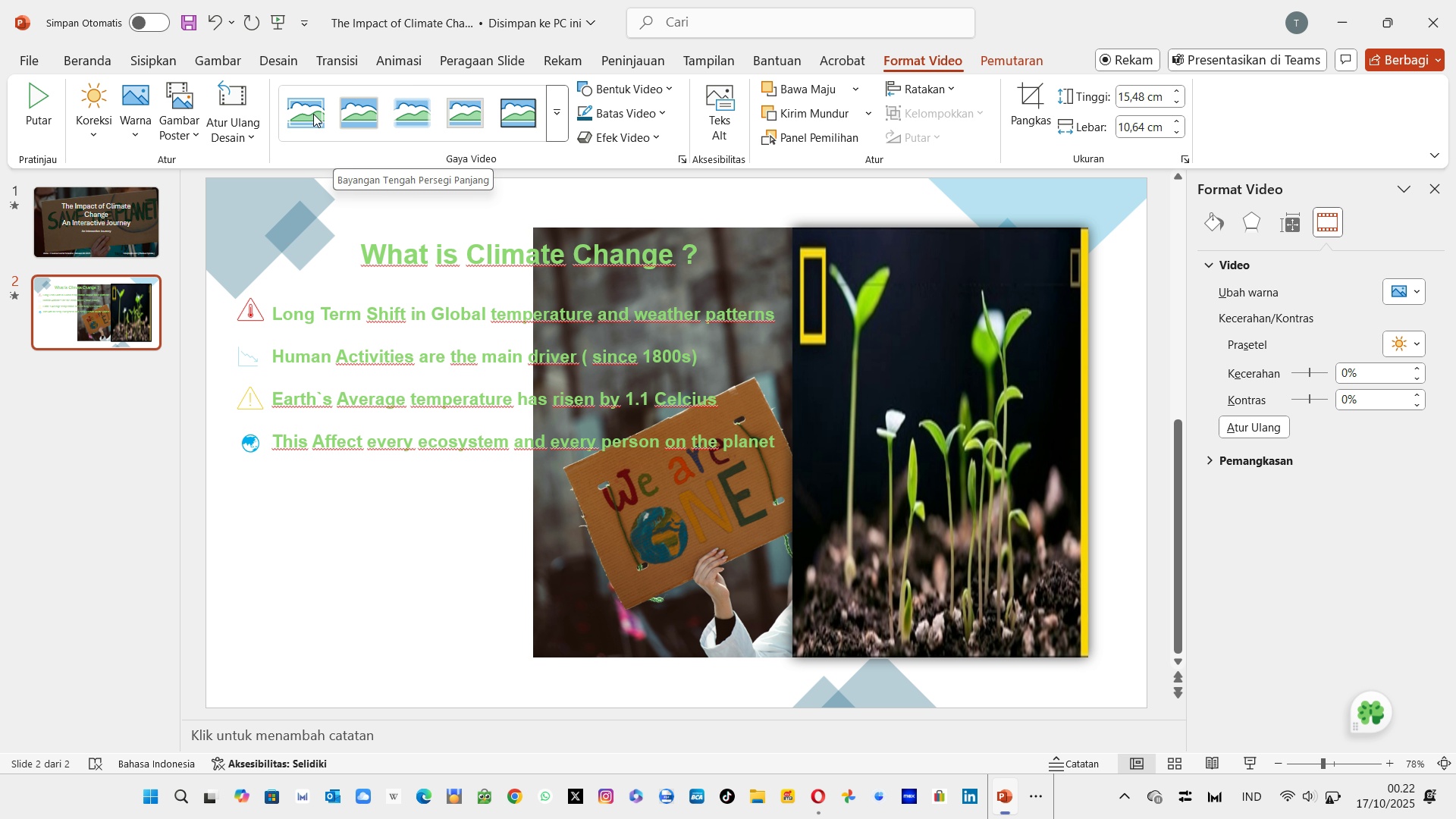 
mouse_move([187, 133])
 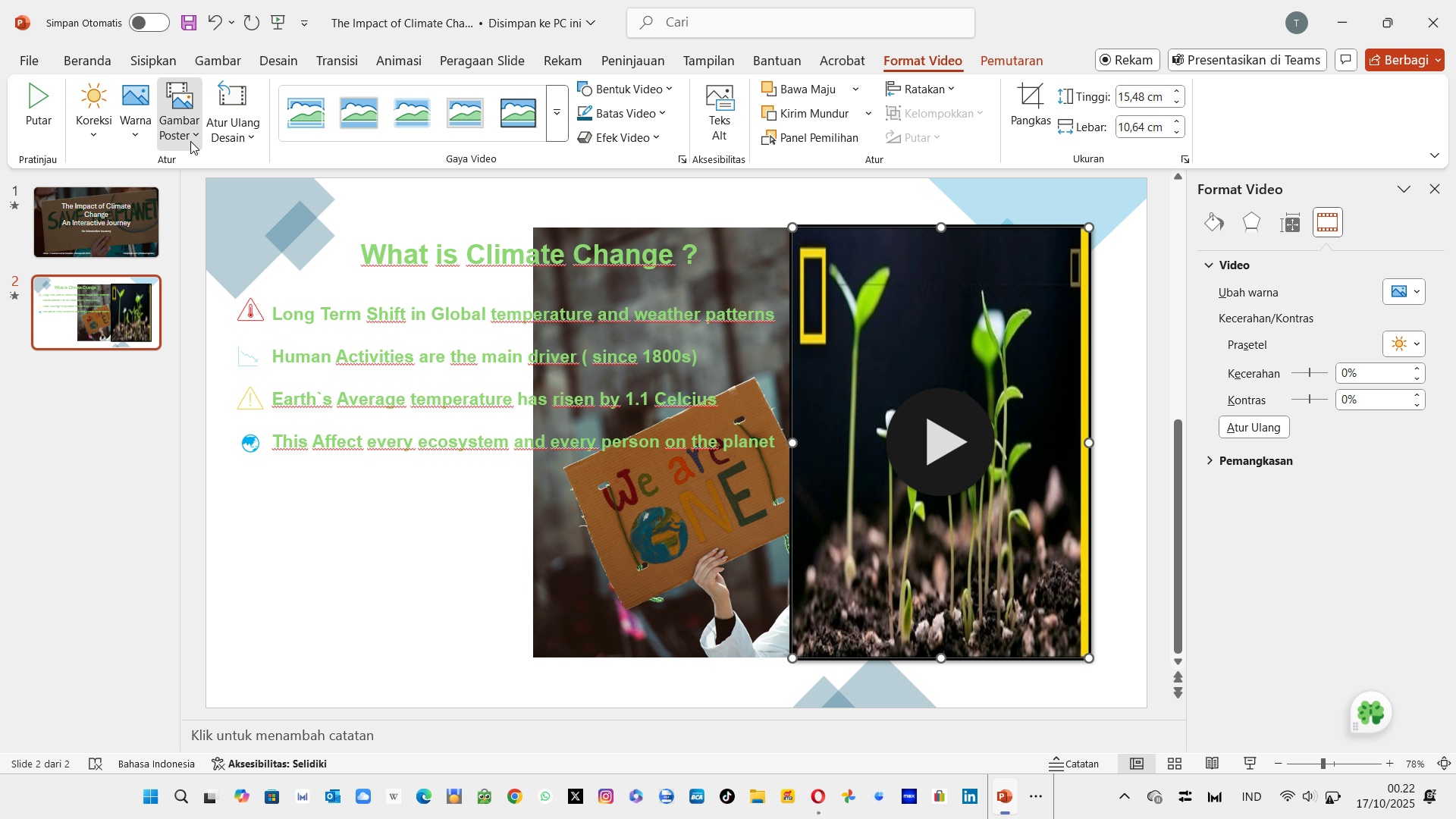 
left_click([190, 141])
 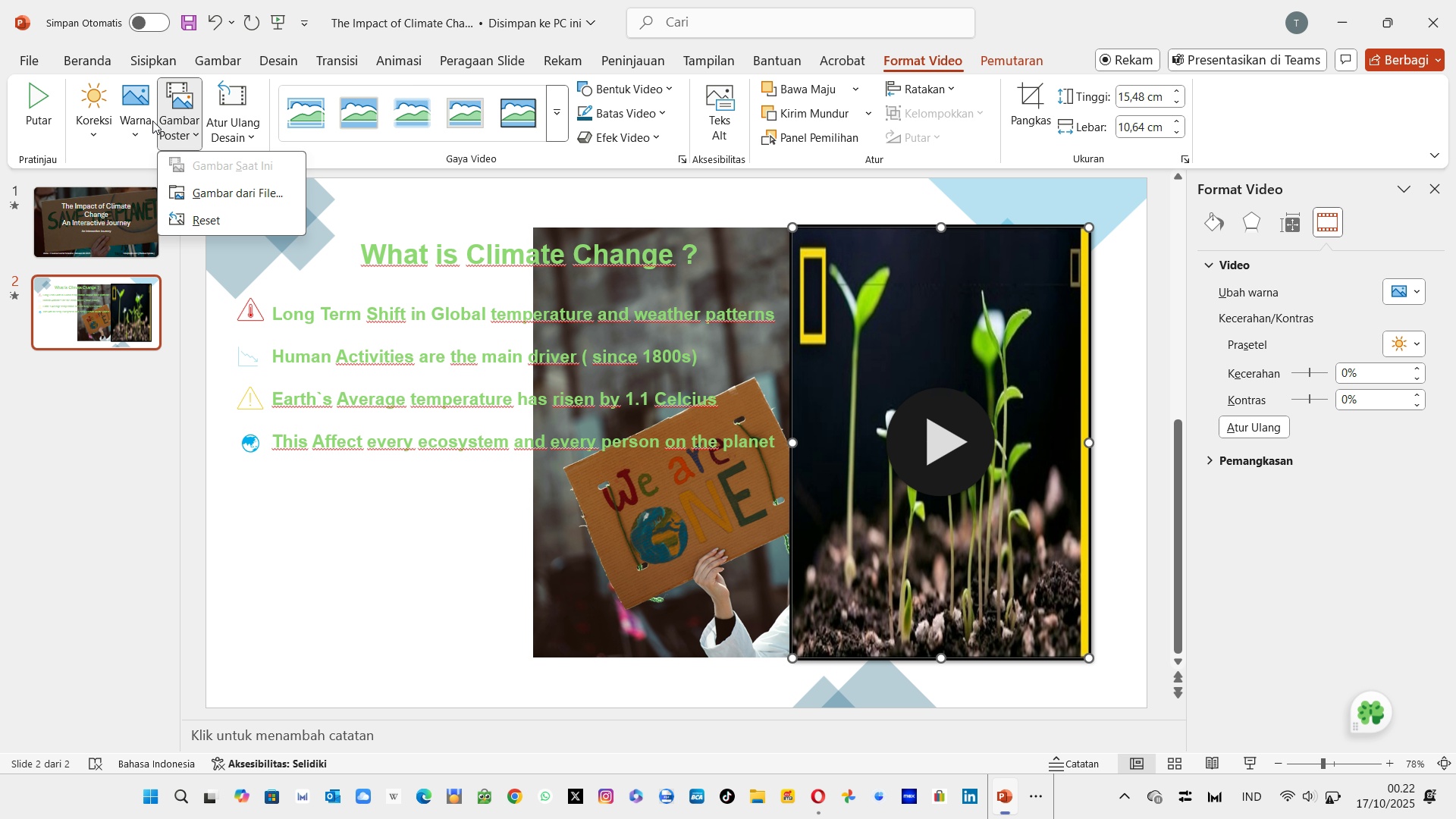 
left_click([148, 121])
 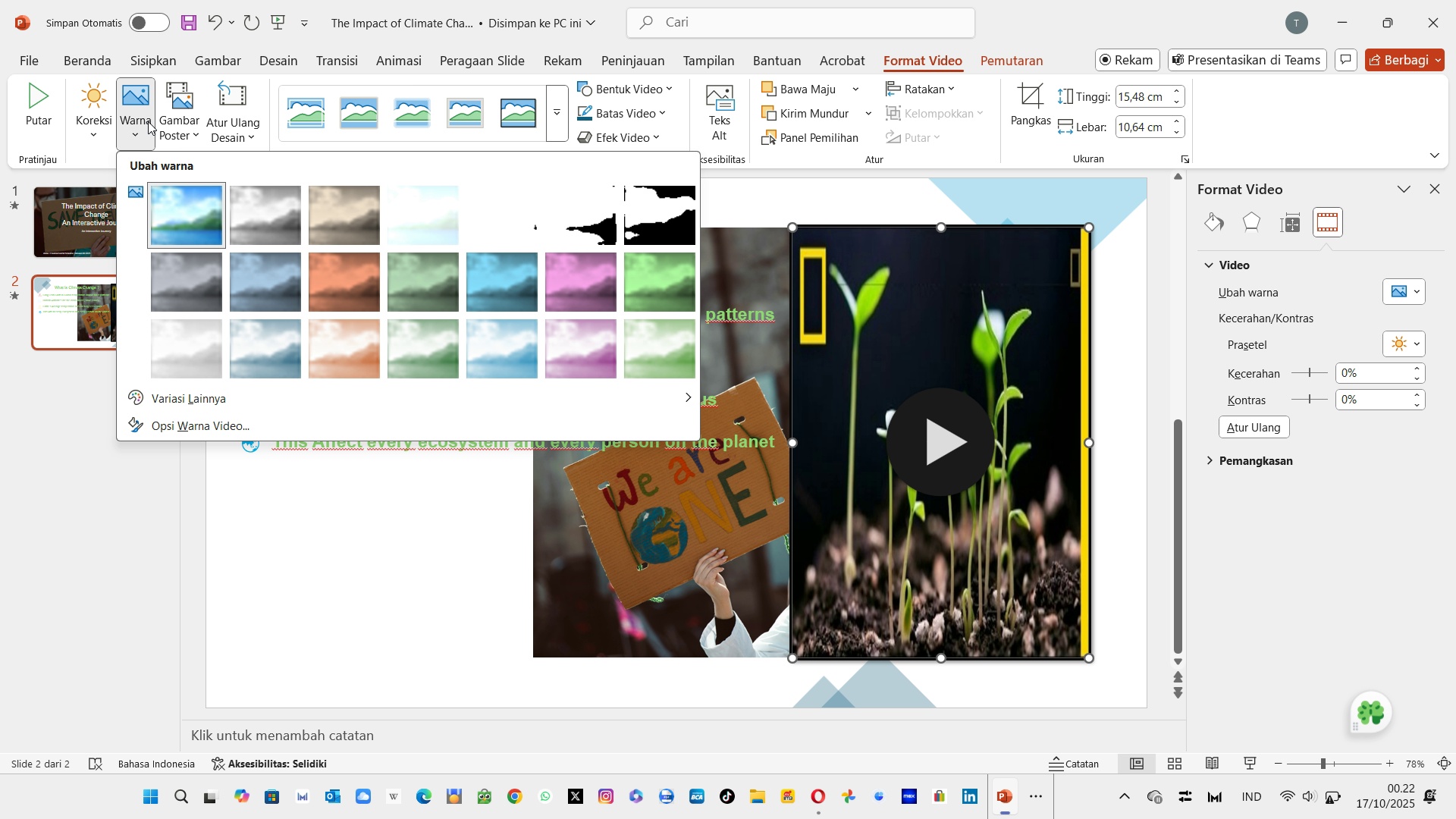 
left_click([148, 121])
 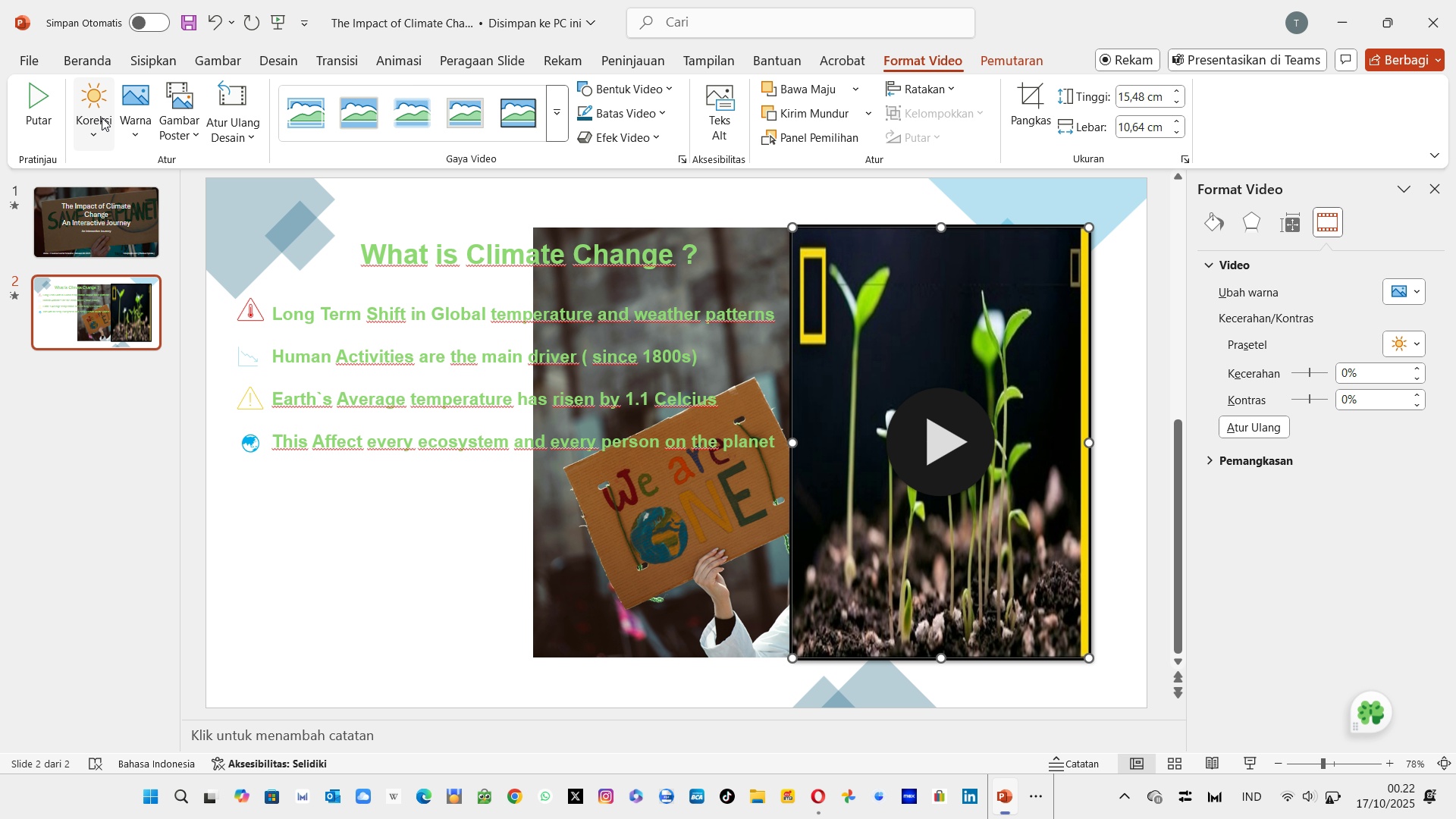 
mouse_move([78, 130])
 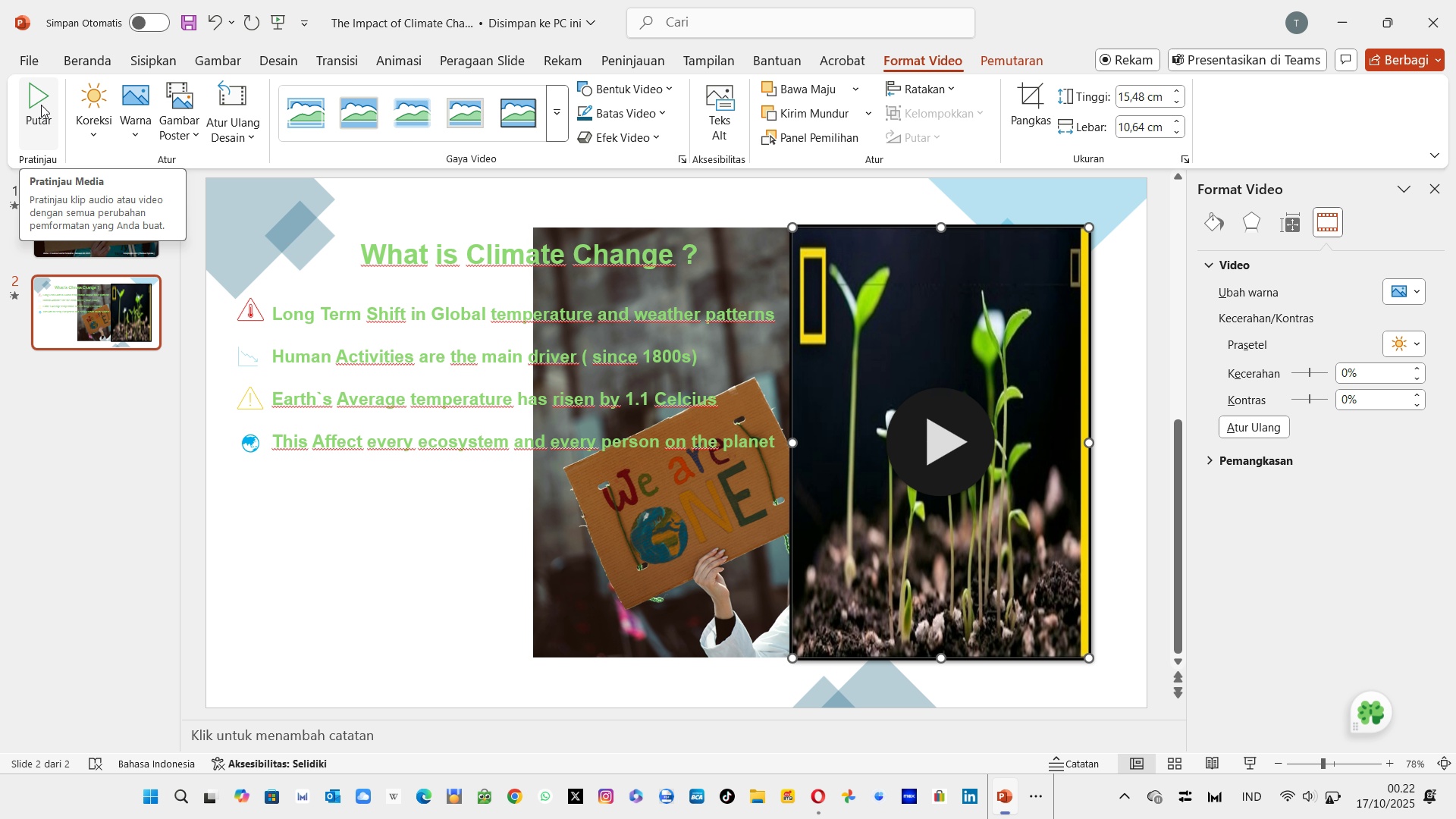 
left_click([41, 105])
 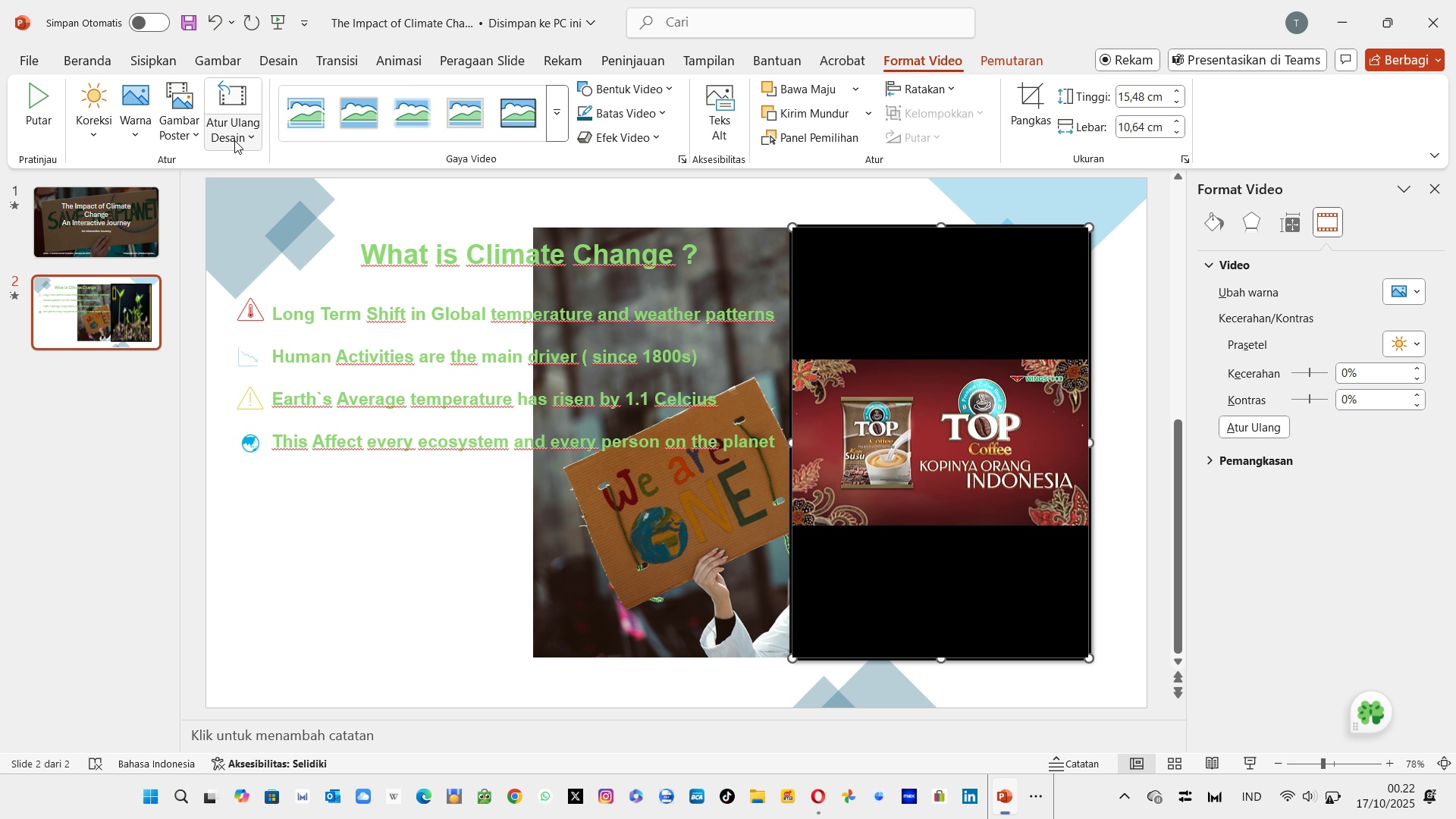 
wait(14.09)
 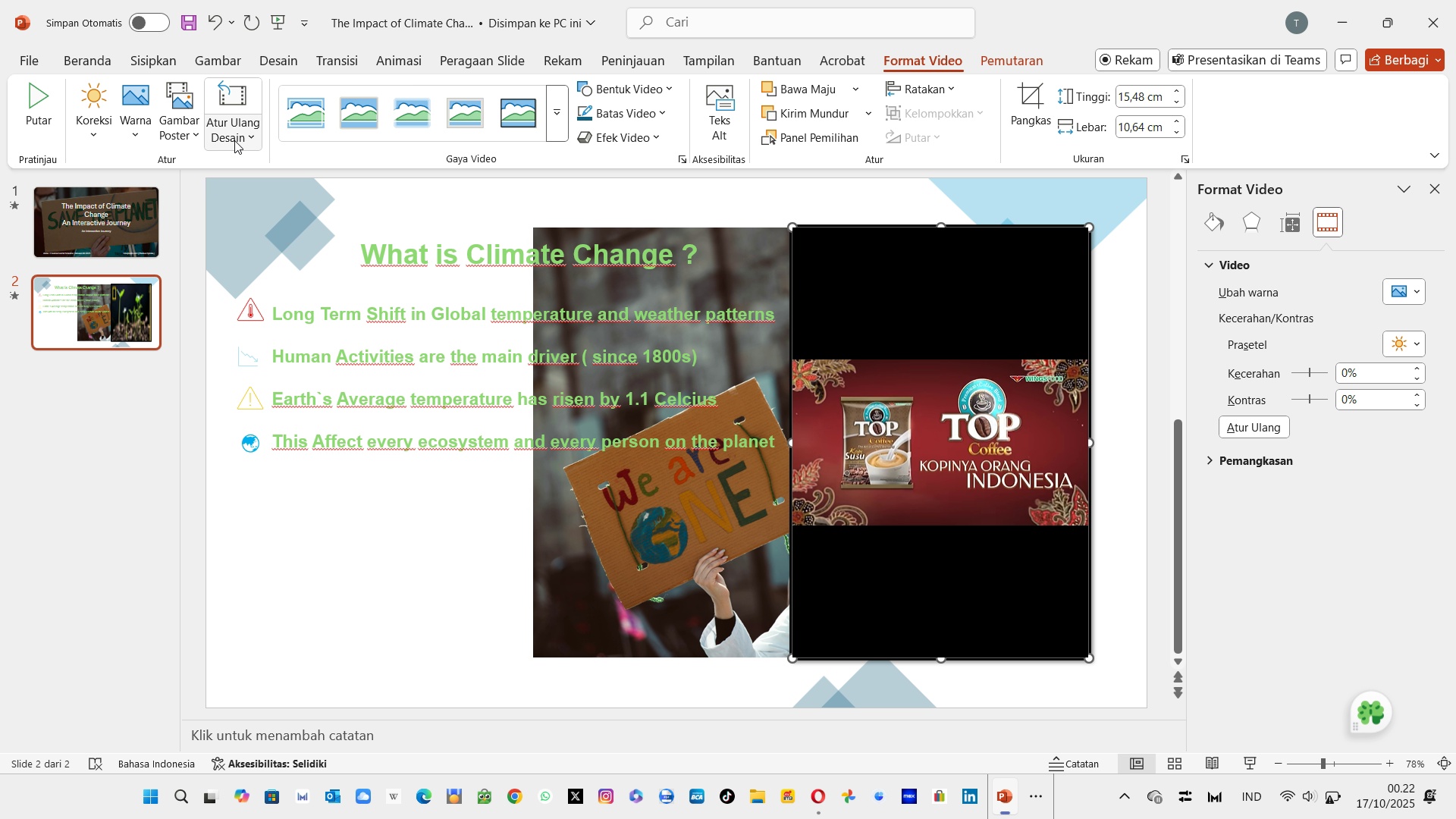 
left_click([830, 632])
 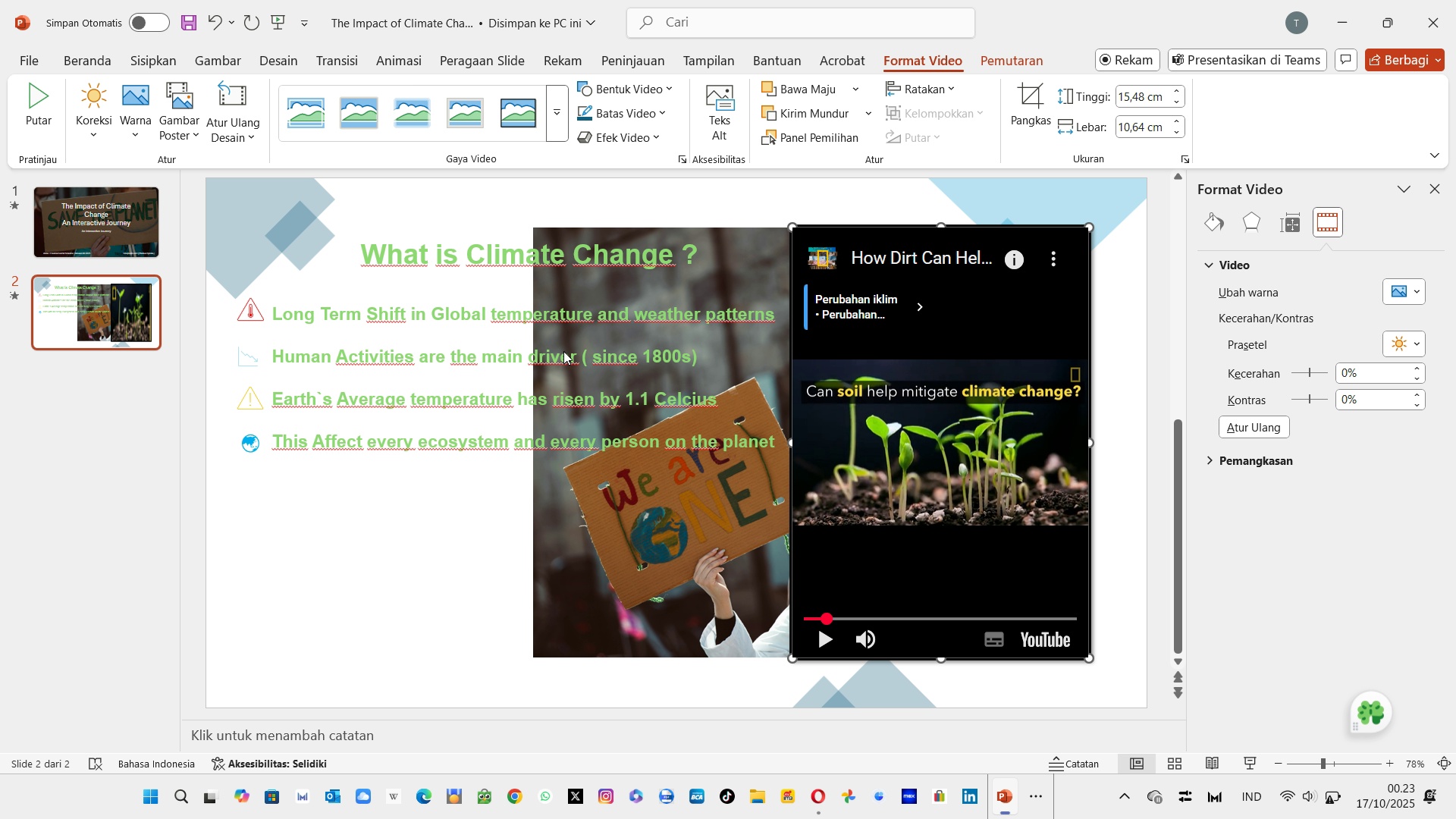 
wait(41.87)
 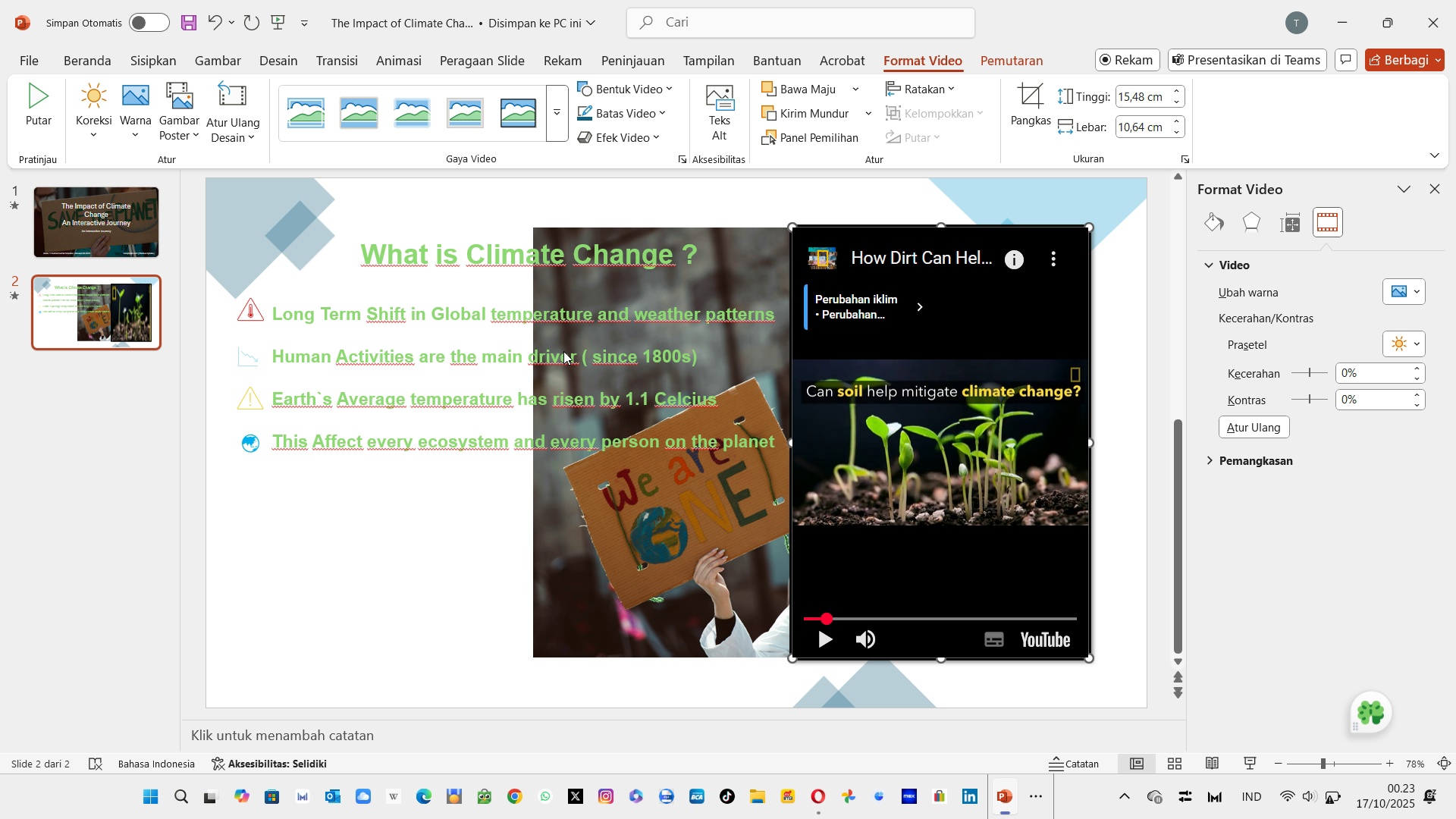 
left_click([164, 58])
 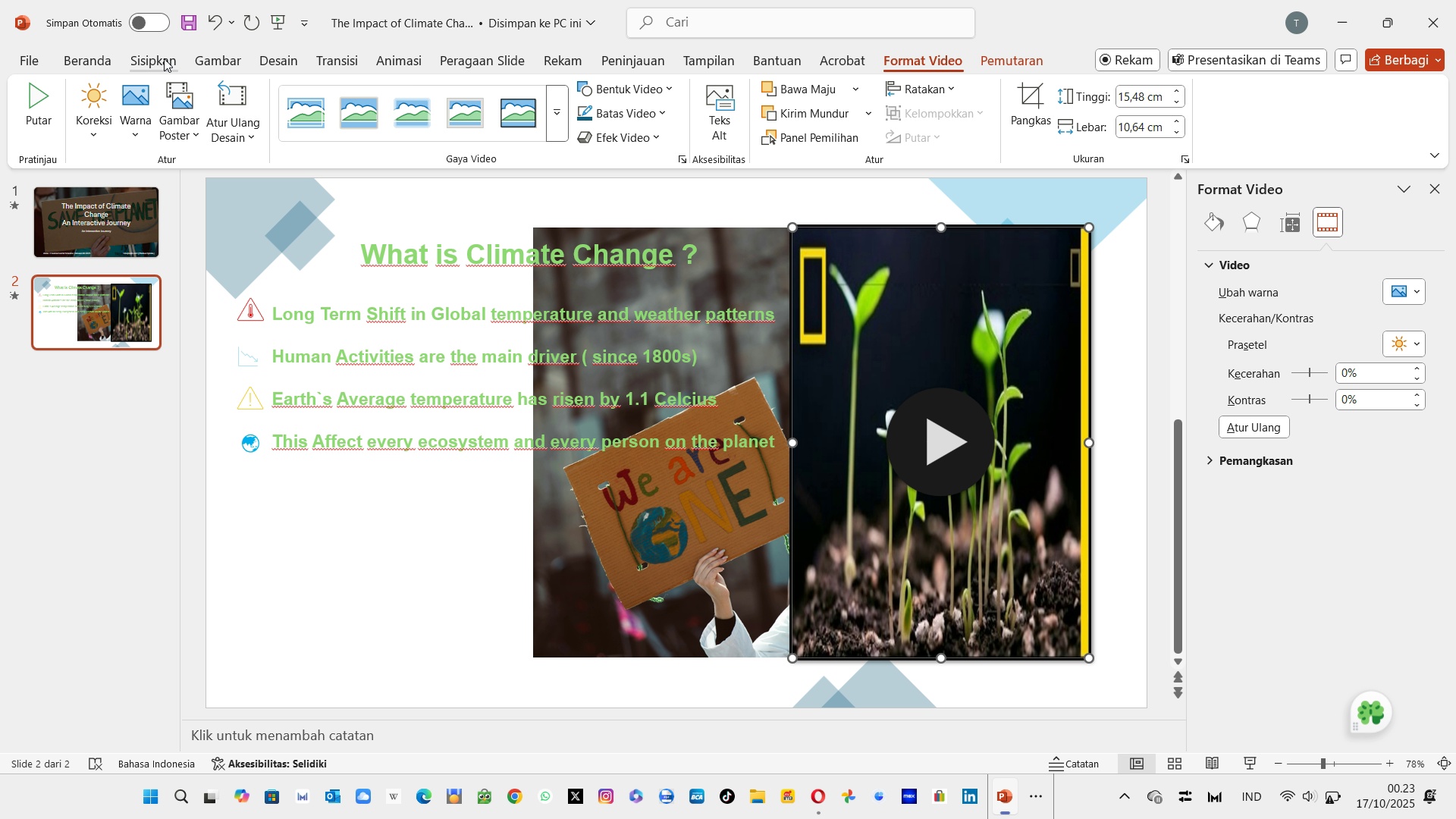 
left_click([164, 58])
 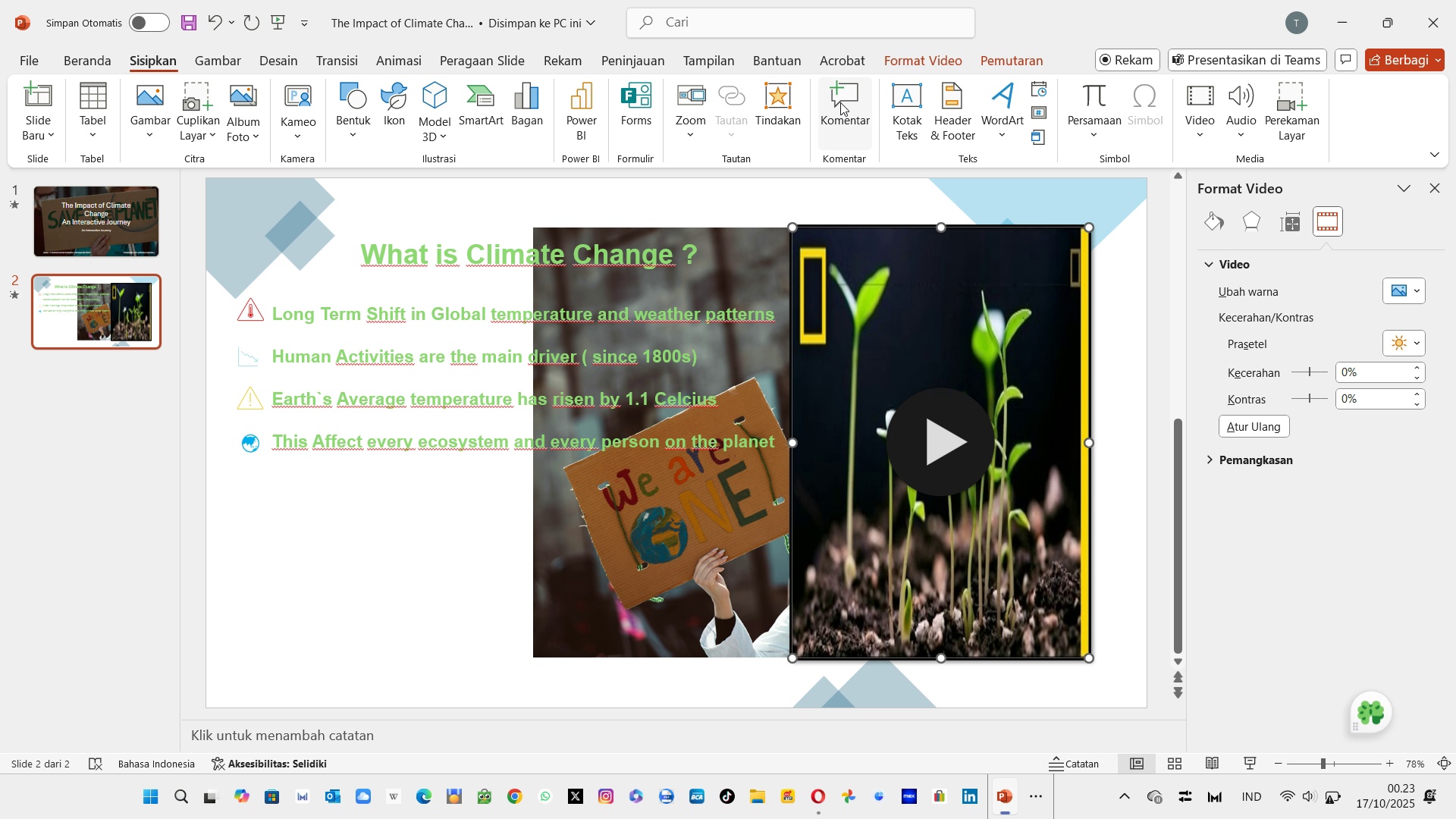 
wait(5.63)
 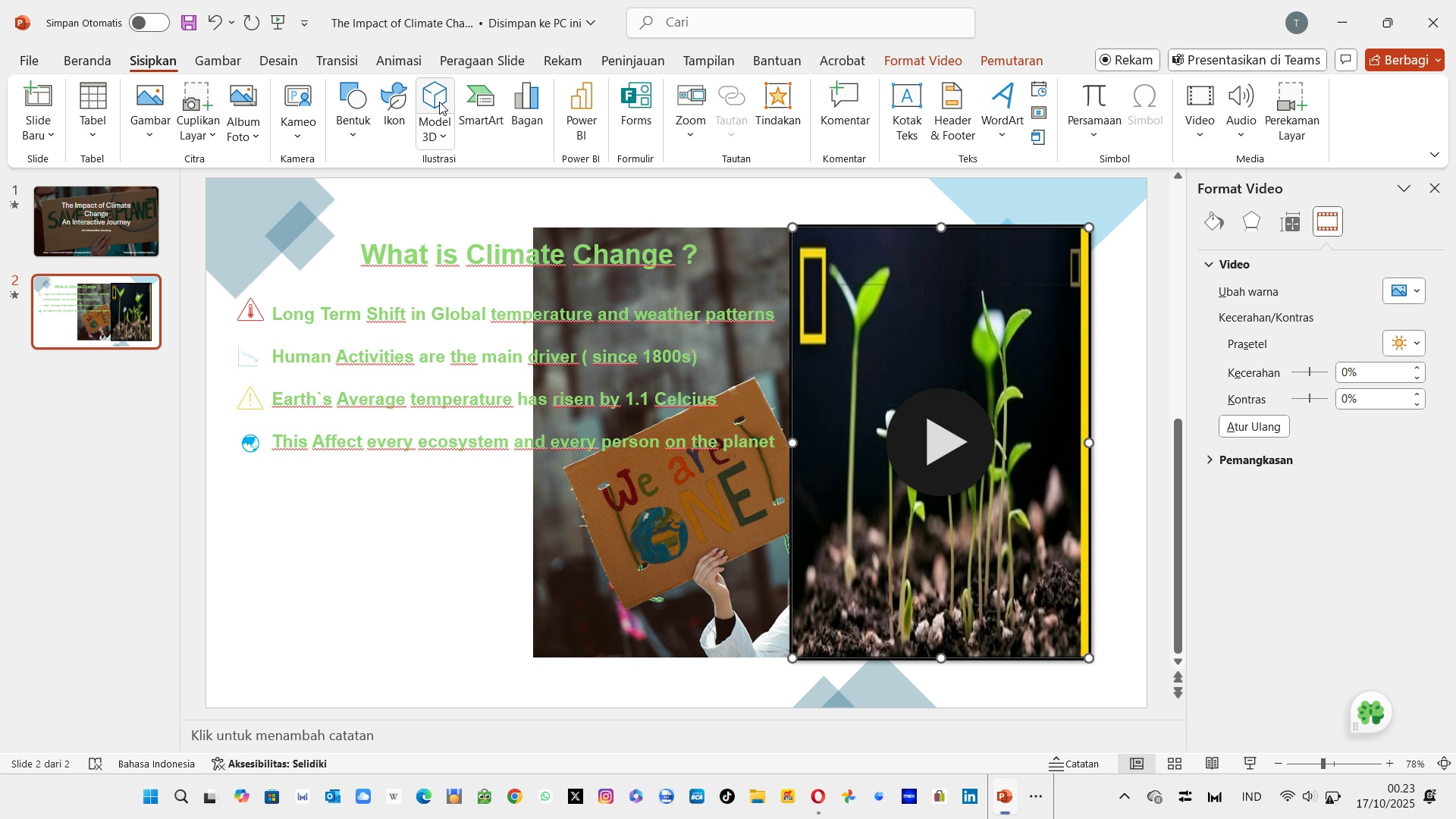 
left_click([913, 107])
 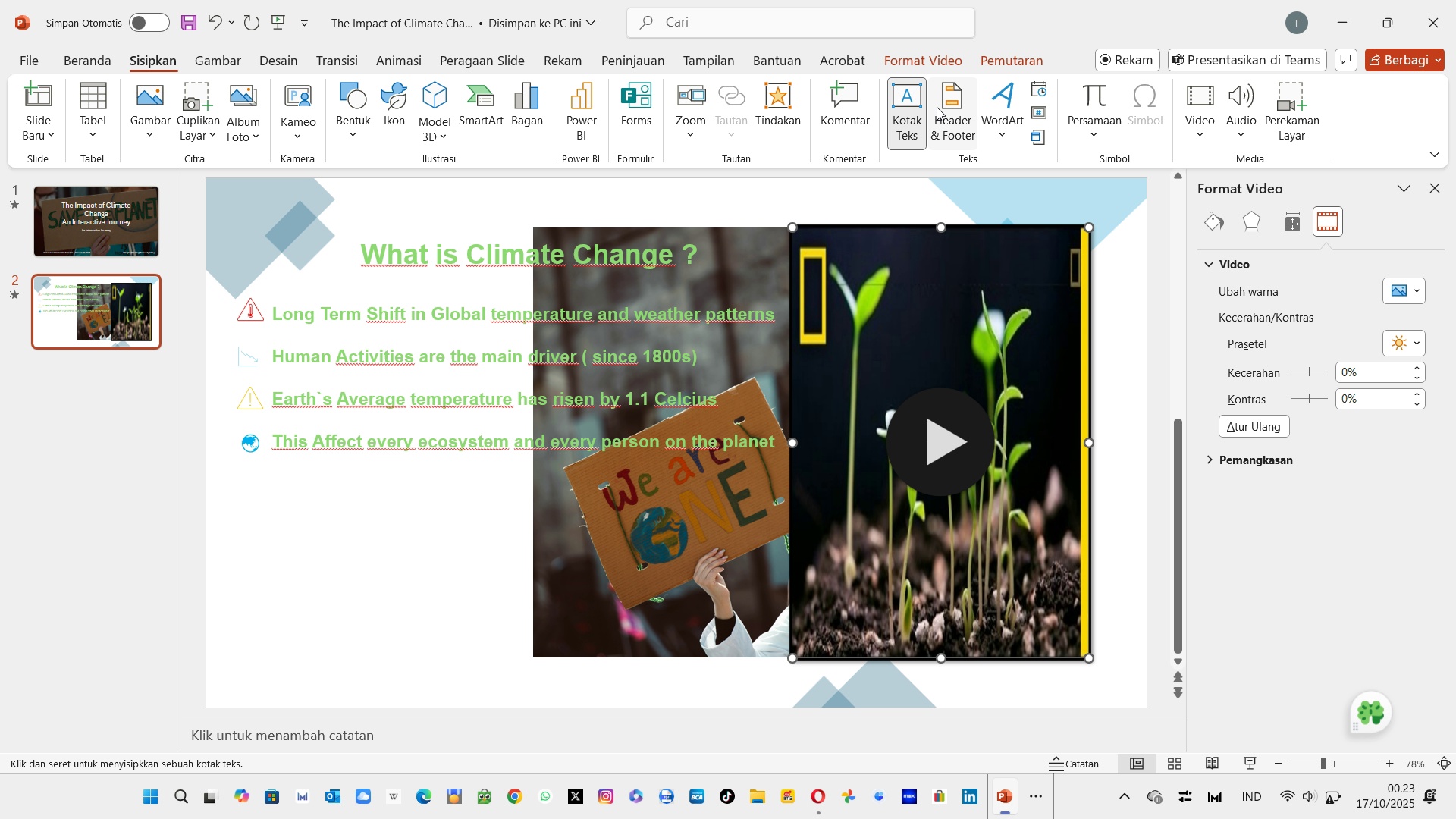 
left_click([937, 107])
 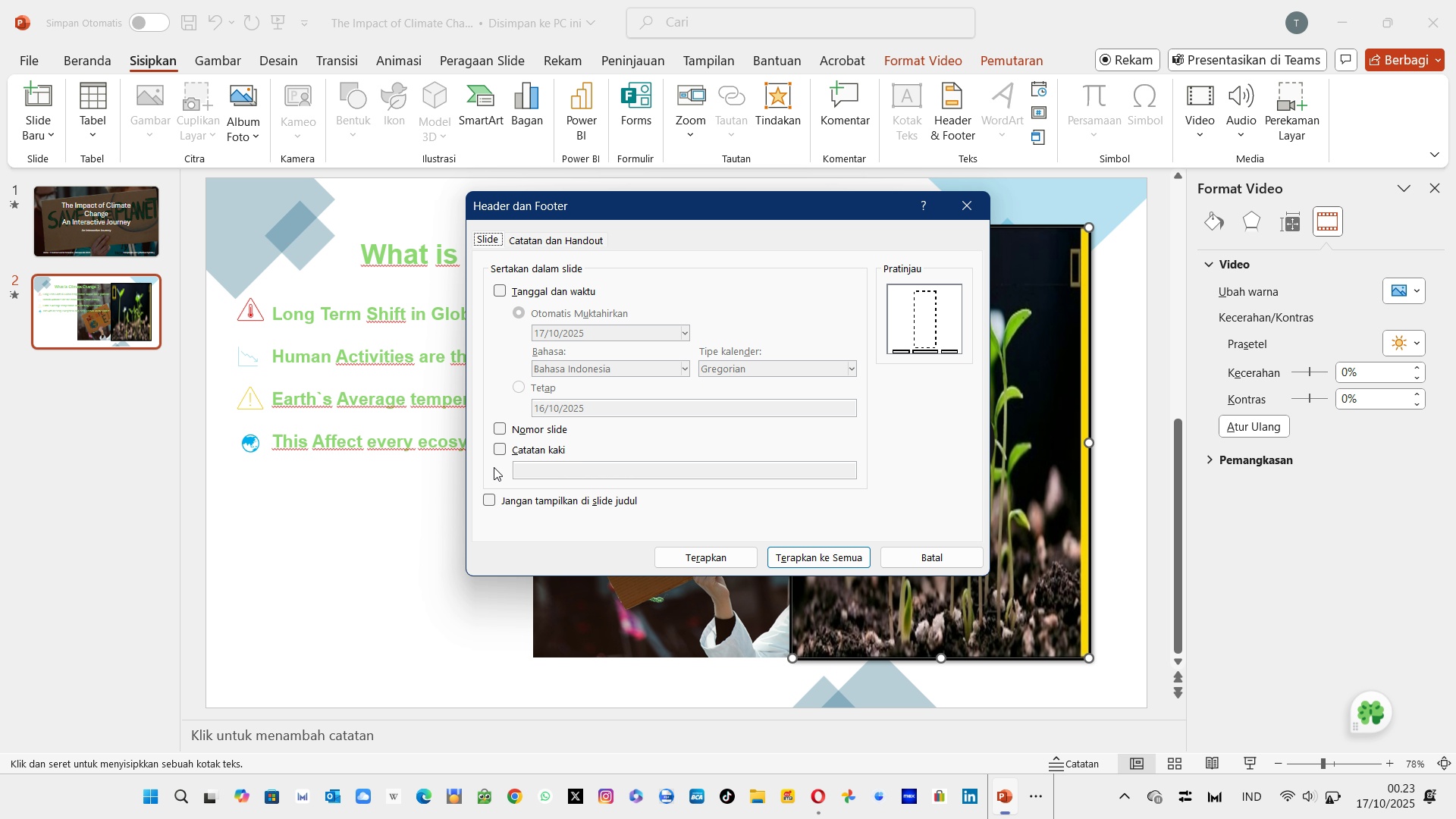 
left_click([494, 449])
 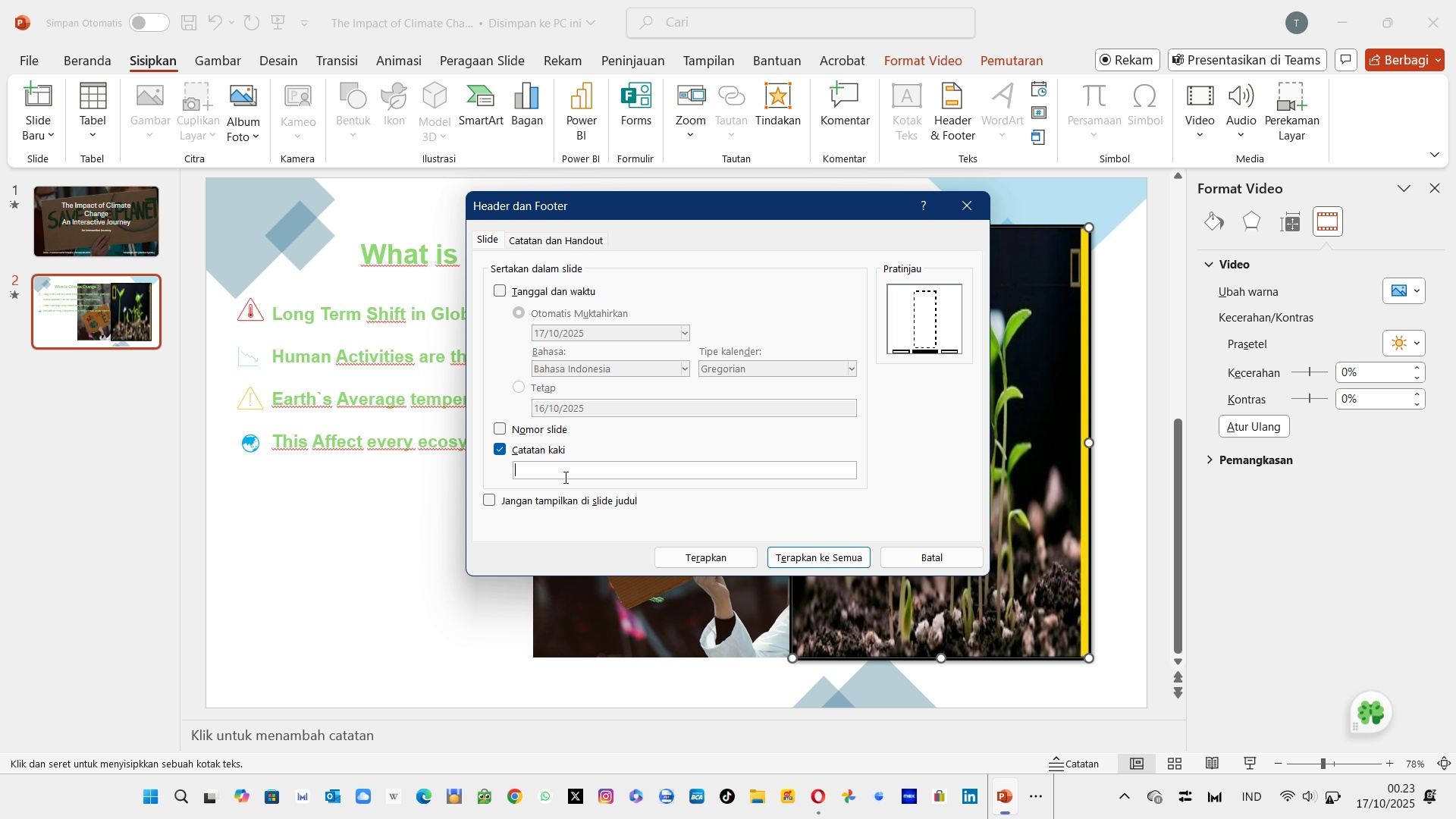 
left_click([564, 477])
 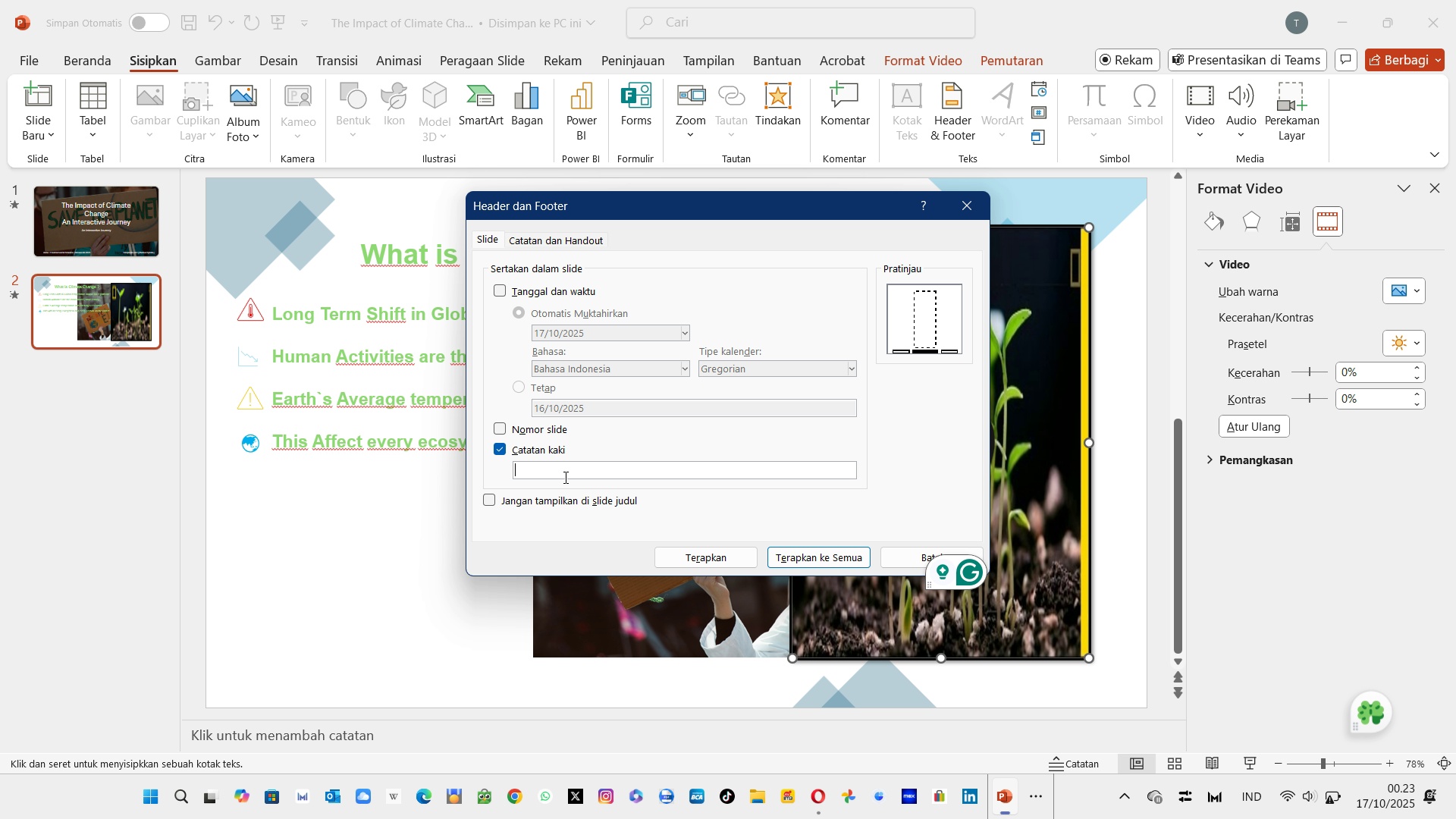 
left_click([461, 550])
 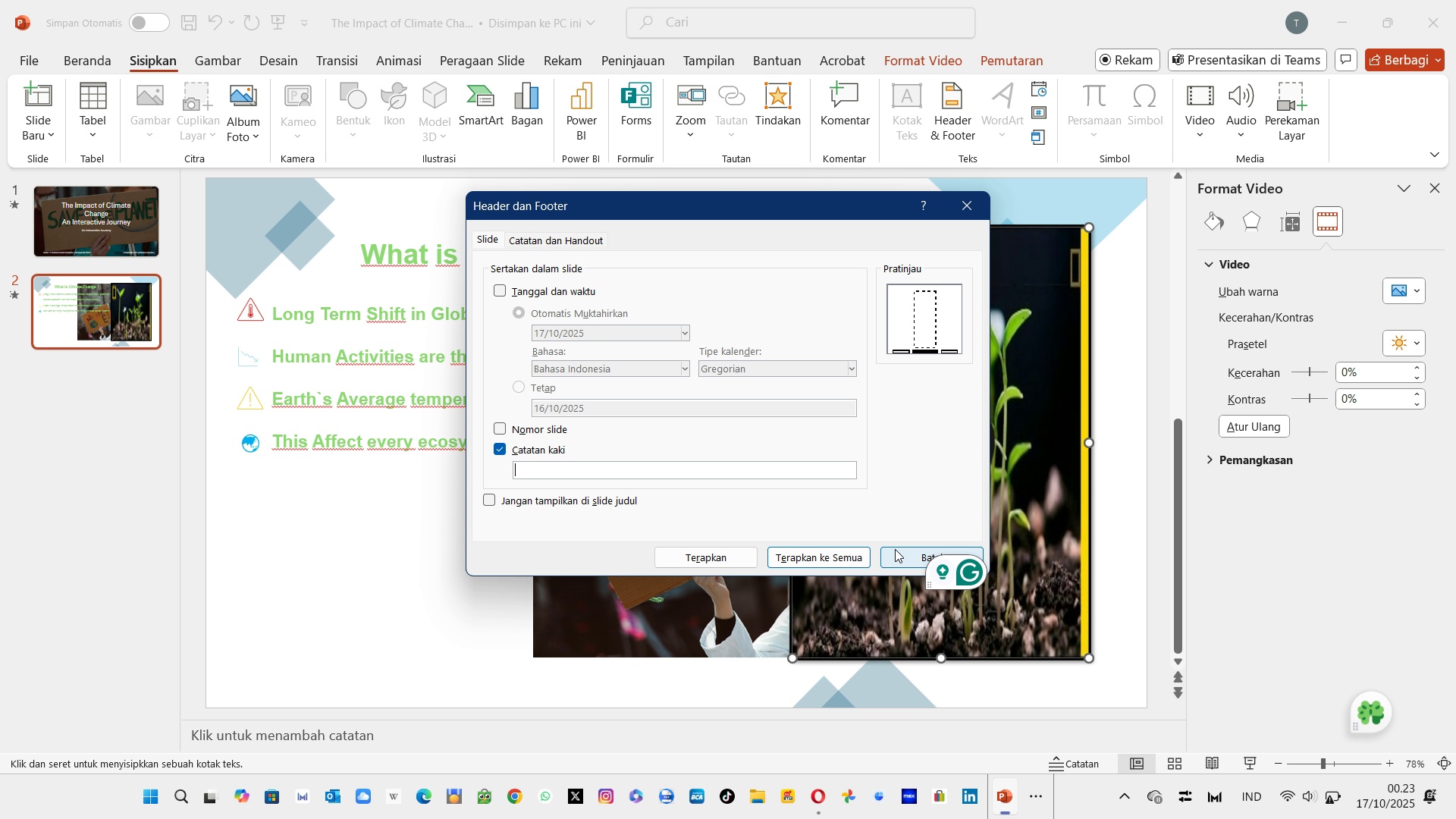 
left_click([896, 551])
 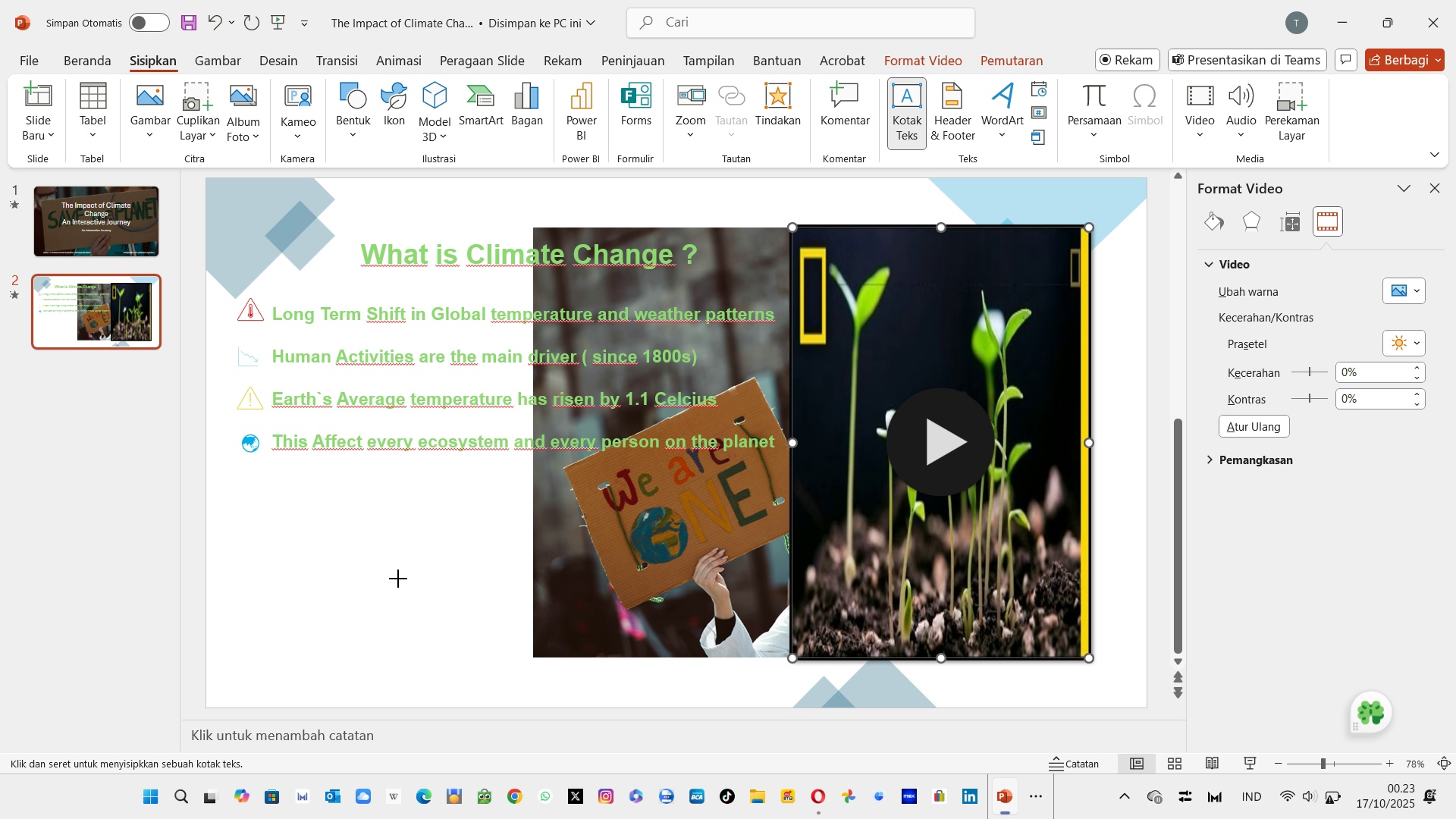 
left_click([398, 579])
 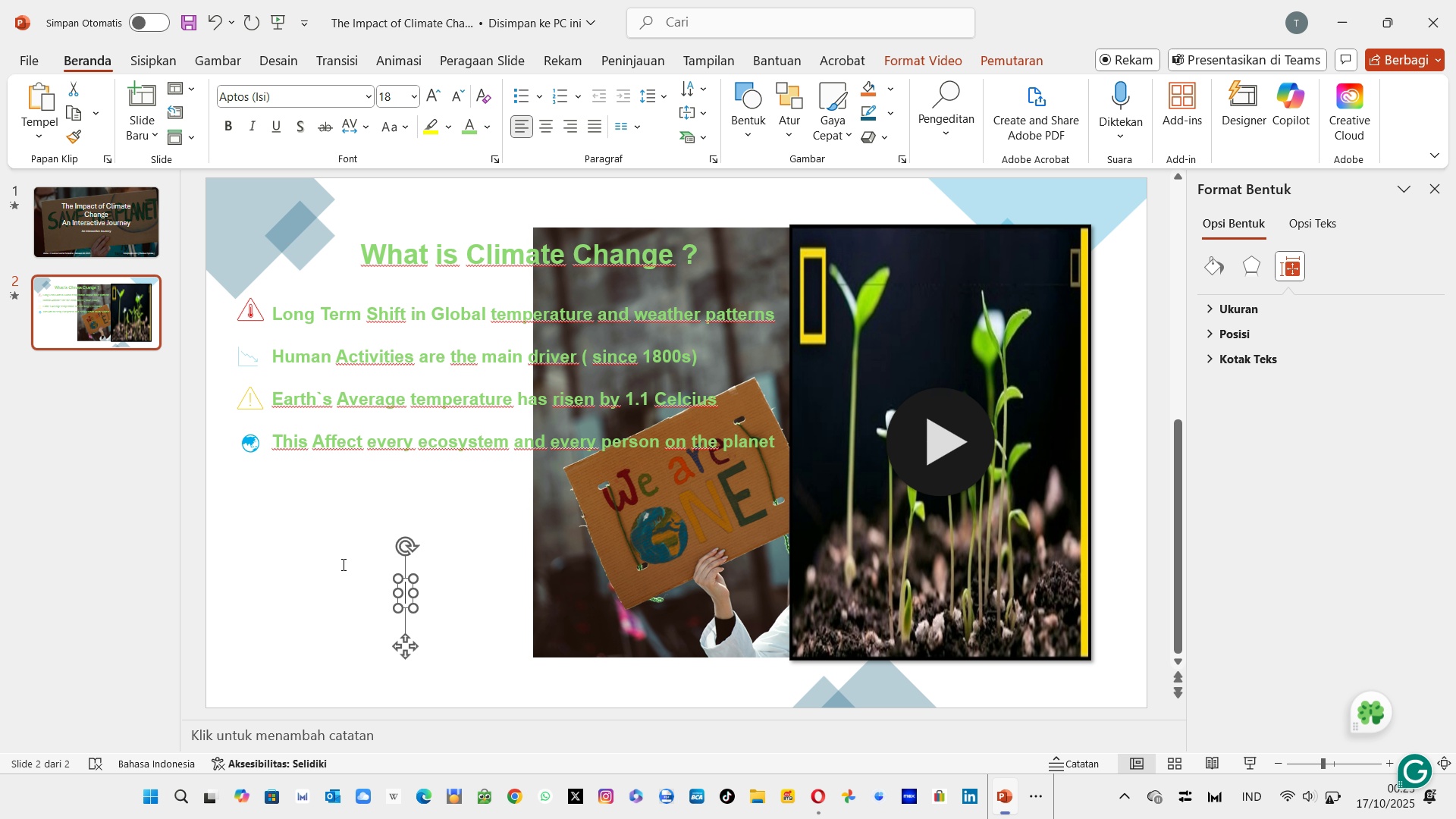 
key(Control+ControlLeft)
 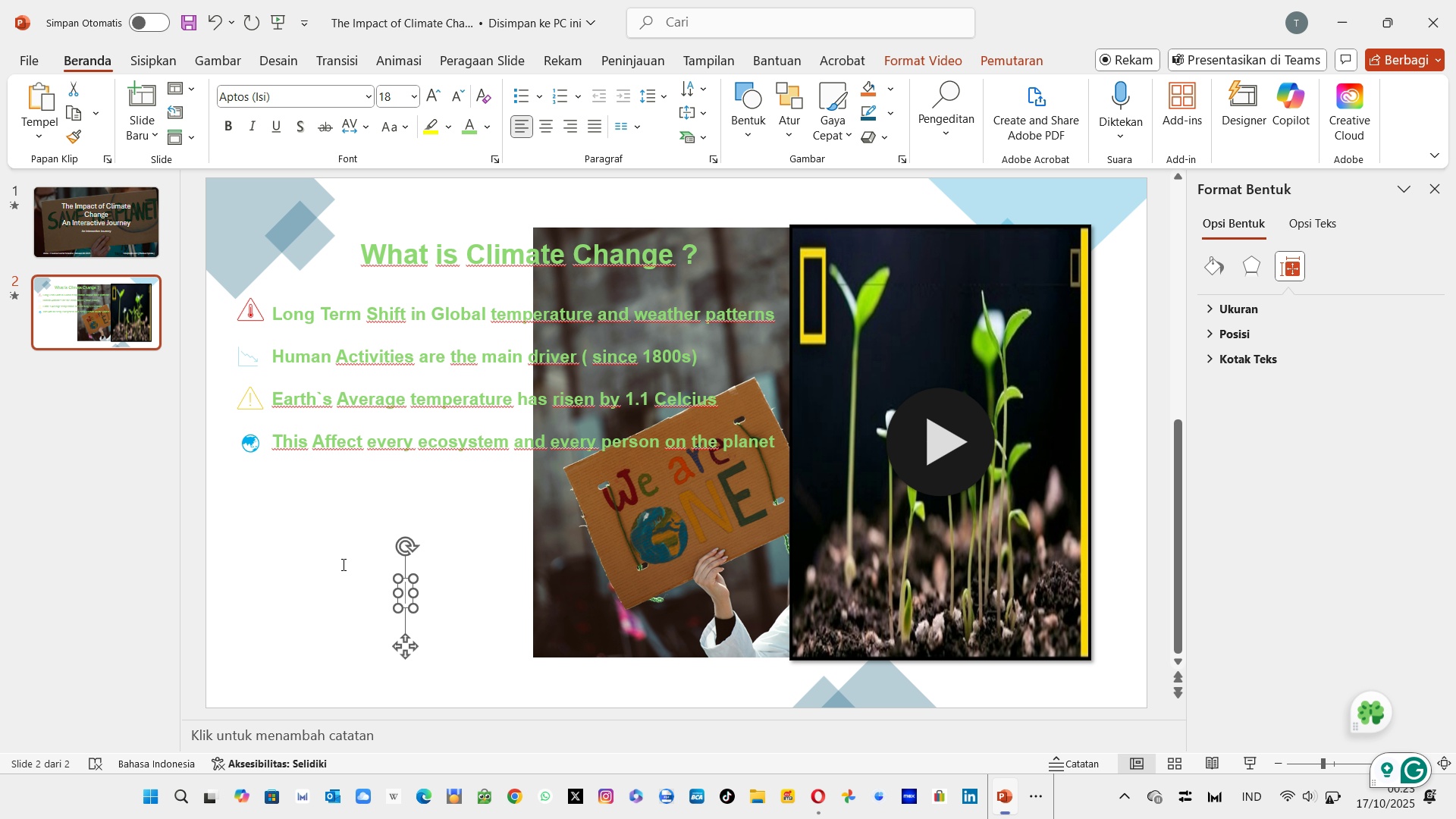 
key(CapsLock)
 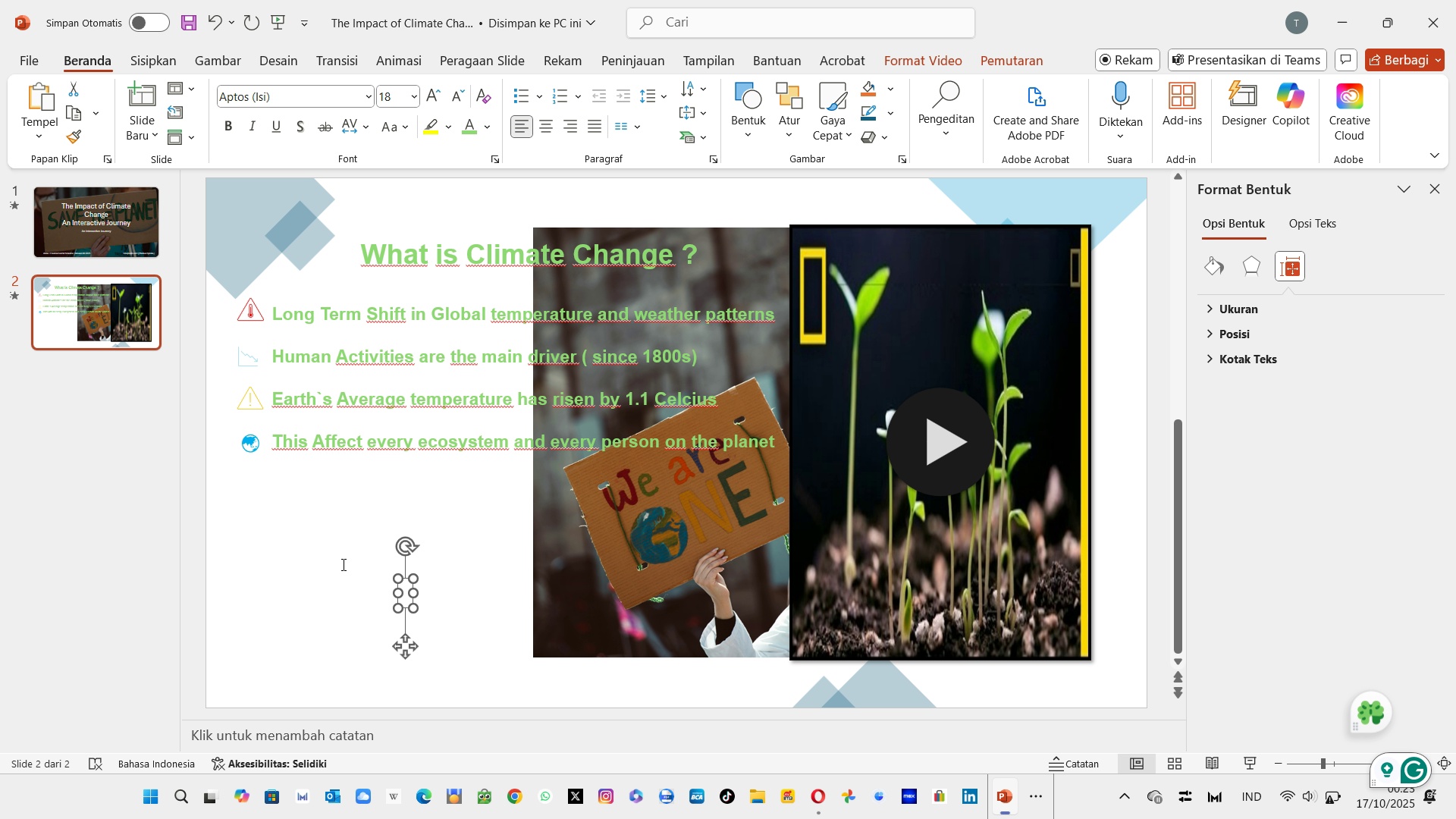 
key(Delete)
 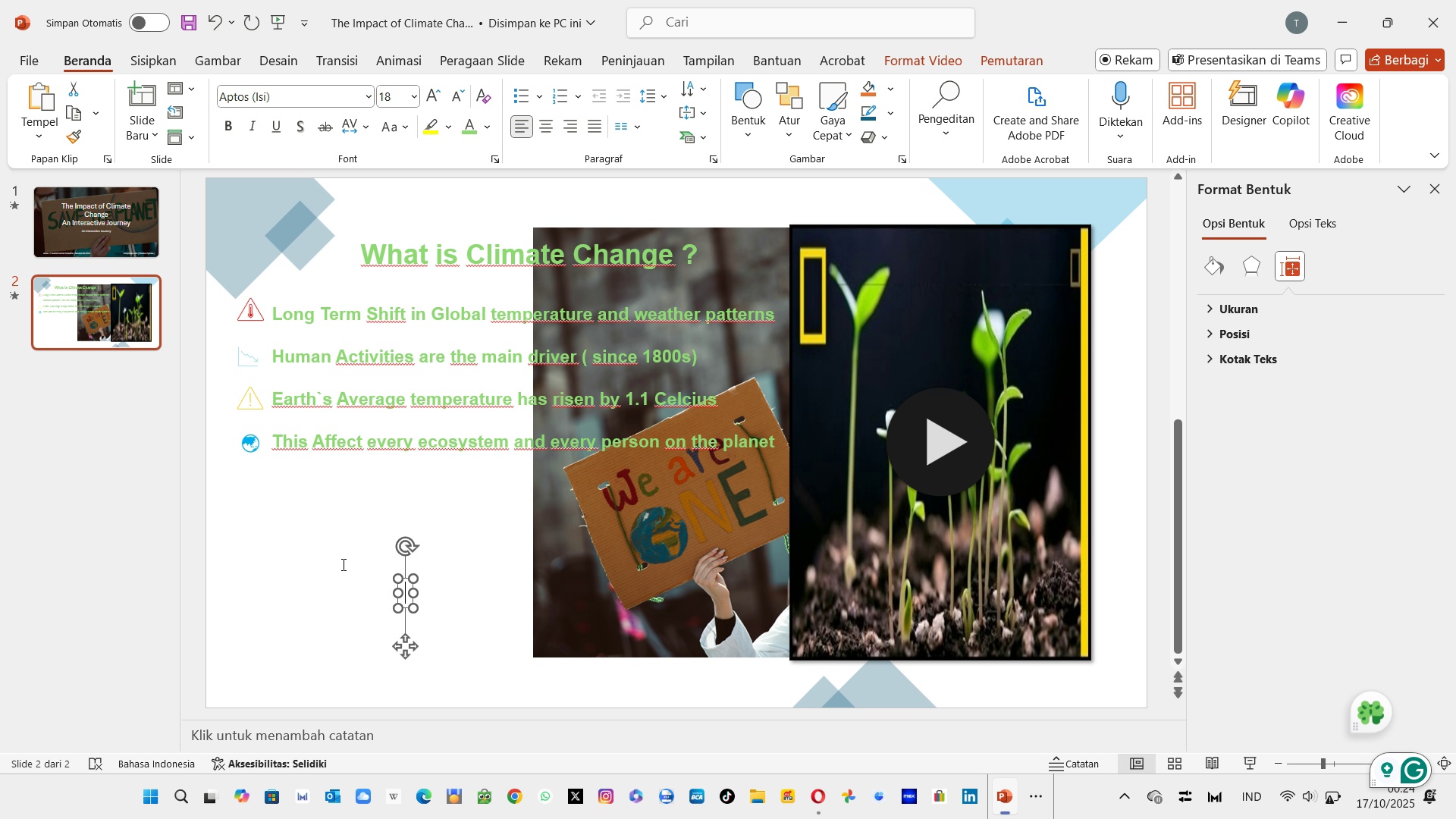 
key(Escape)
 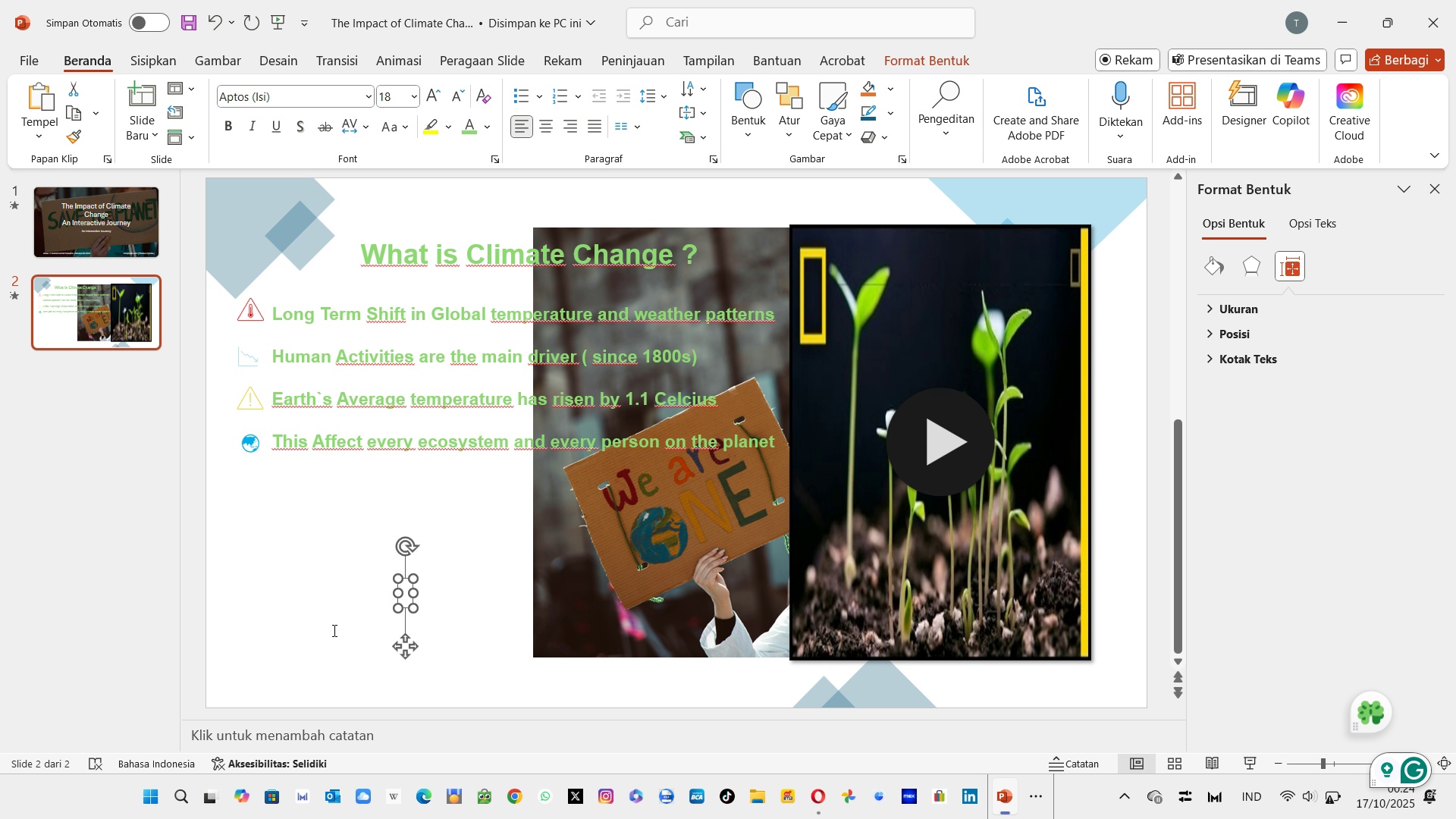 
left_click([316, 582])
 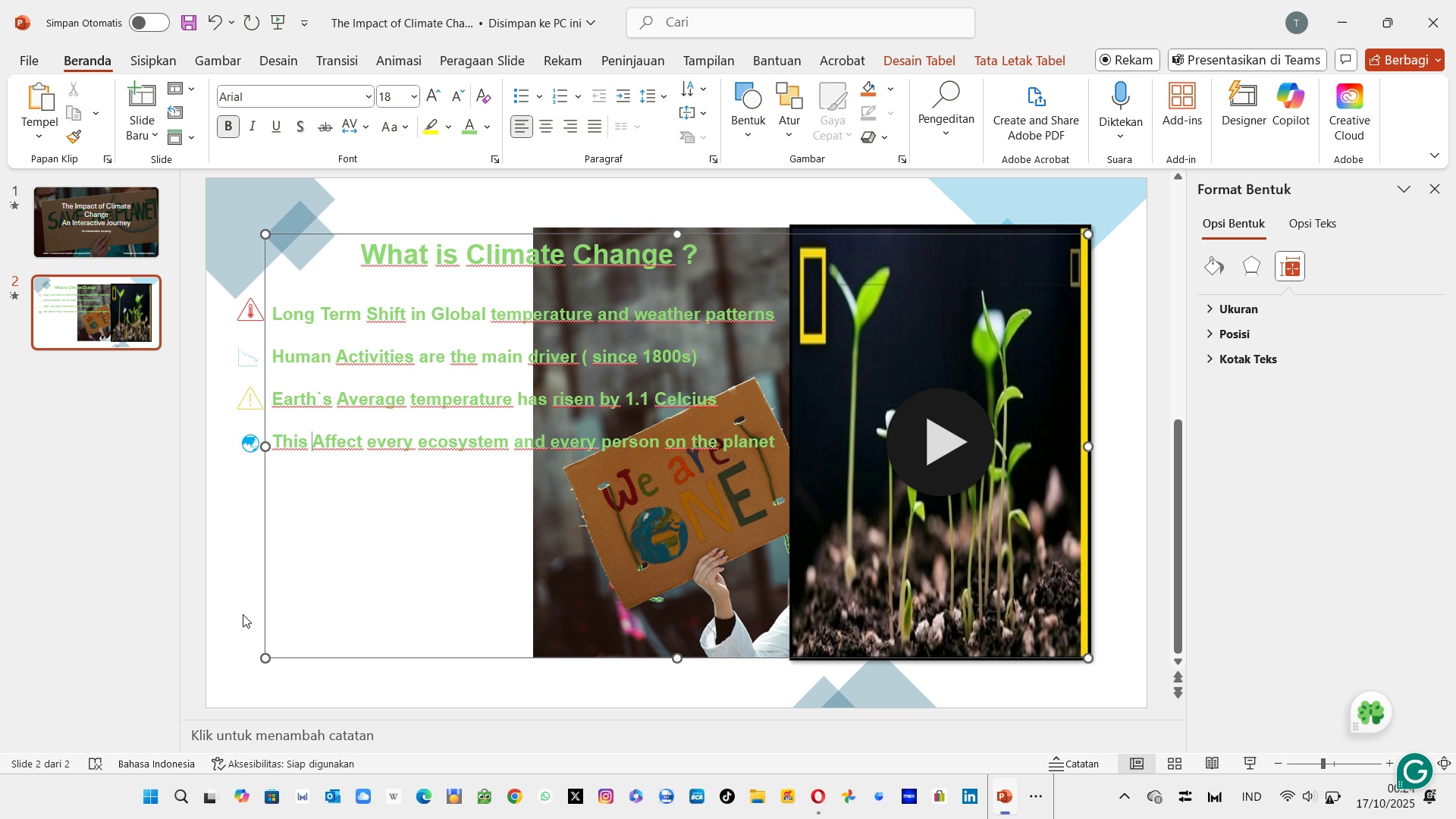 
left_click([240, 610])
 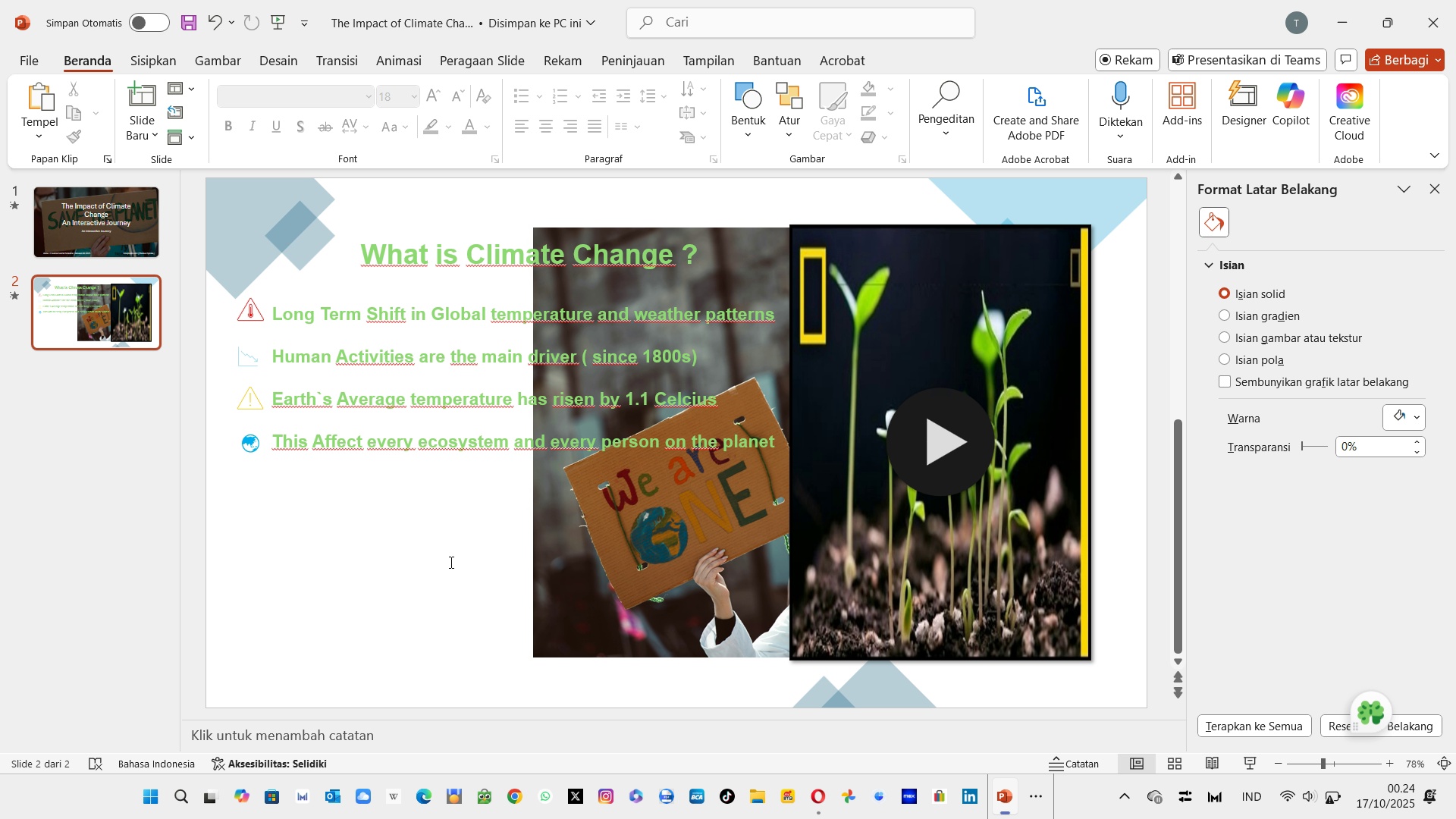 
left_click([425, 563])
 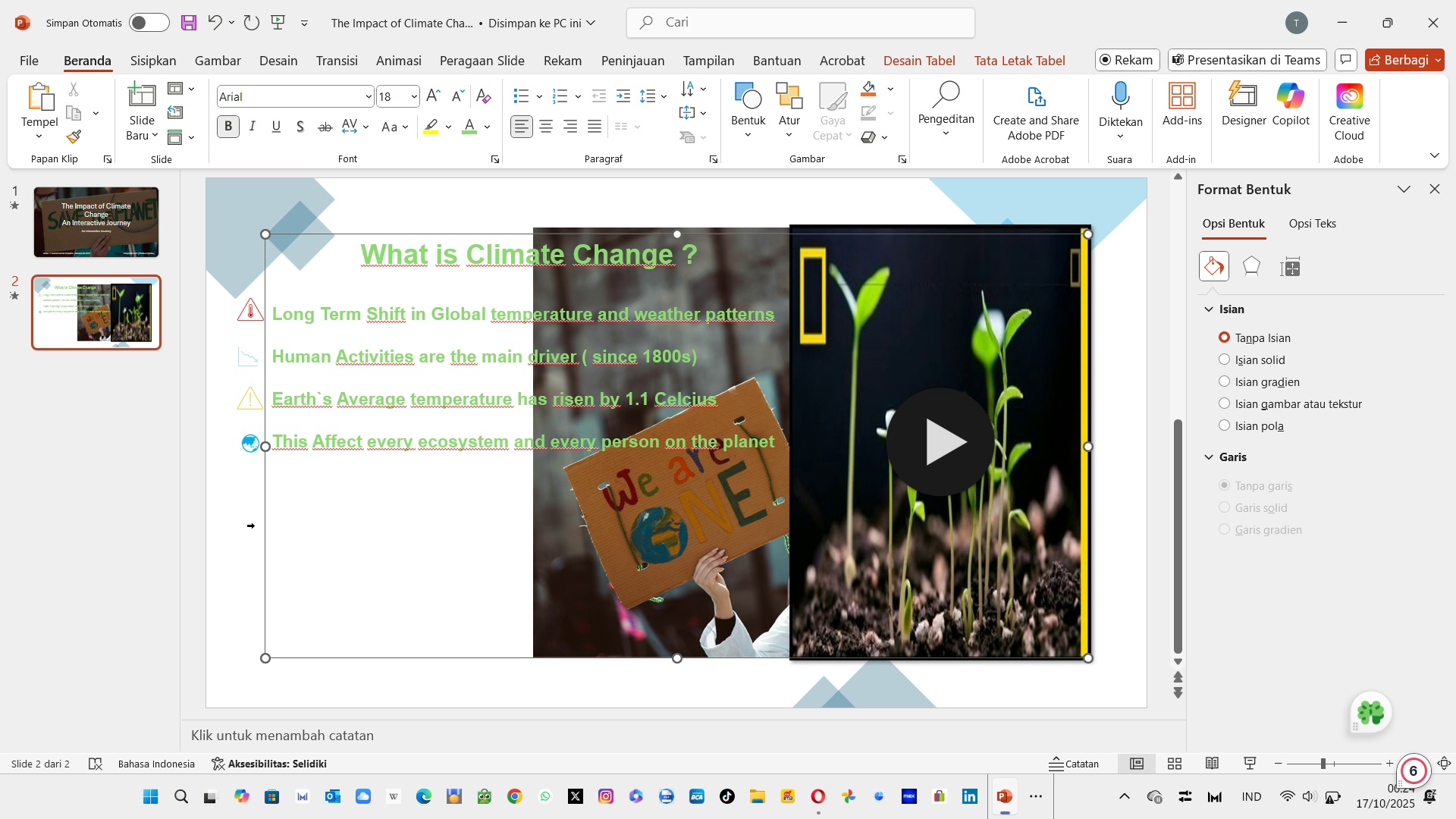 
left_click([254, 526])
 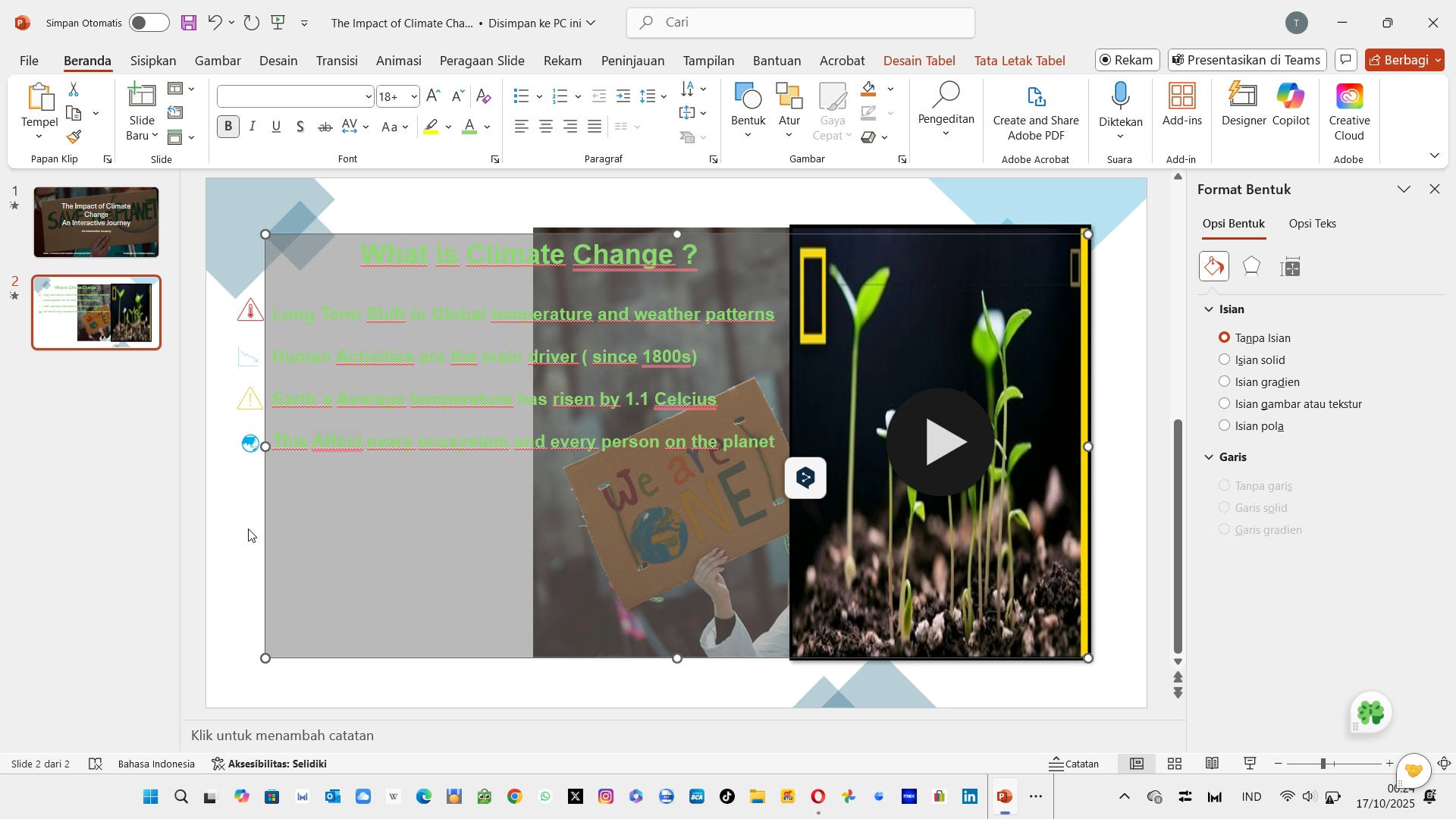 
left_click([248, 529])
 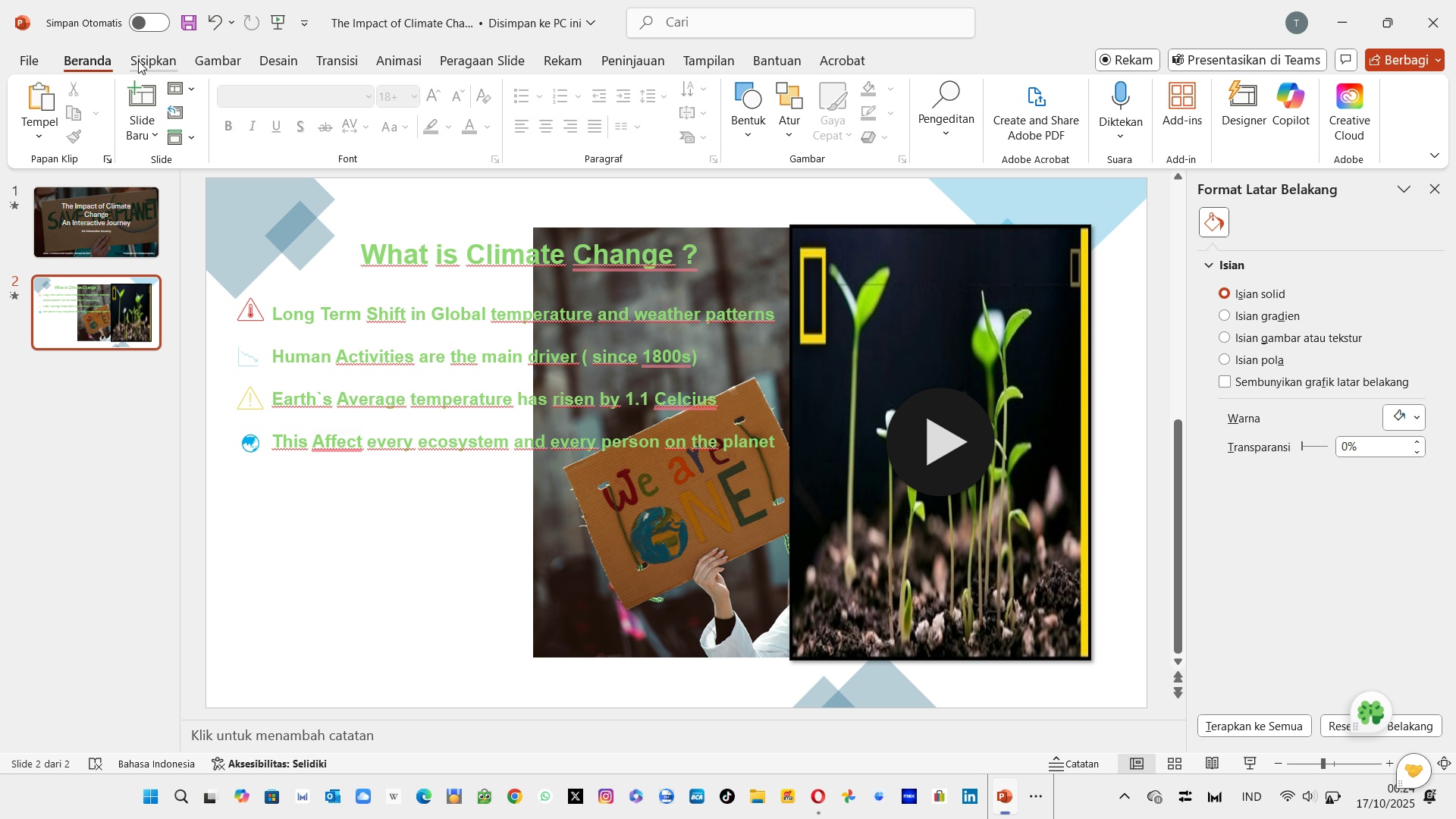 
left_click([140, 68])
 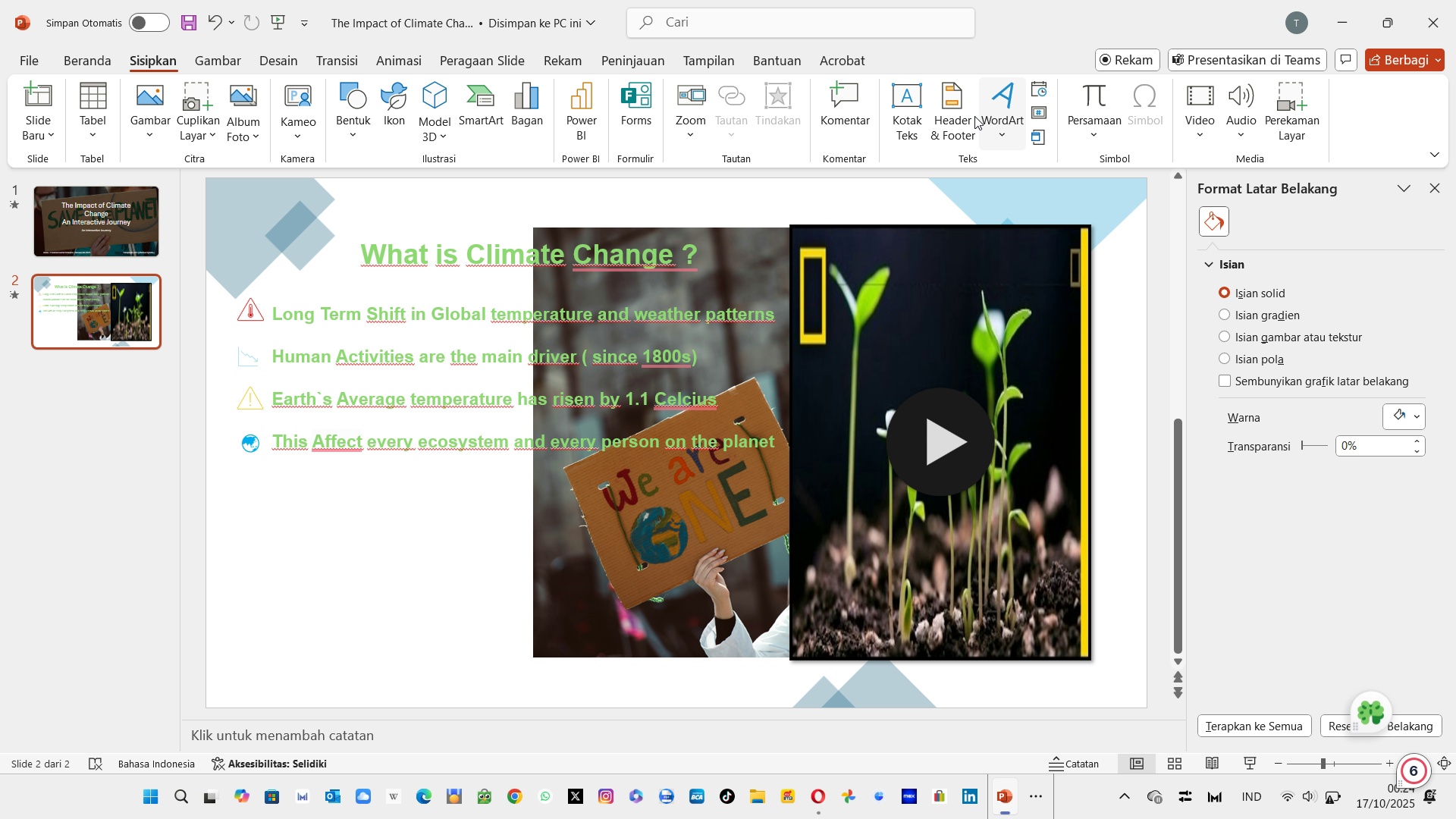 
left_click([959, 116])
 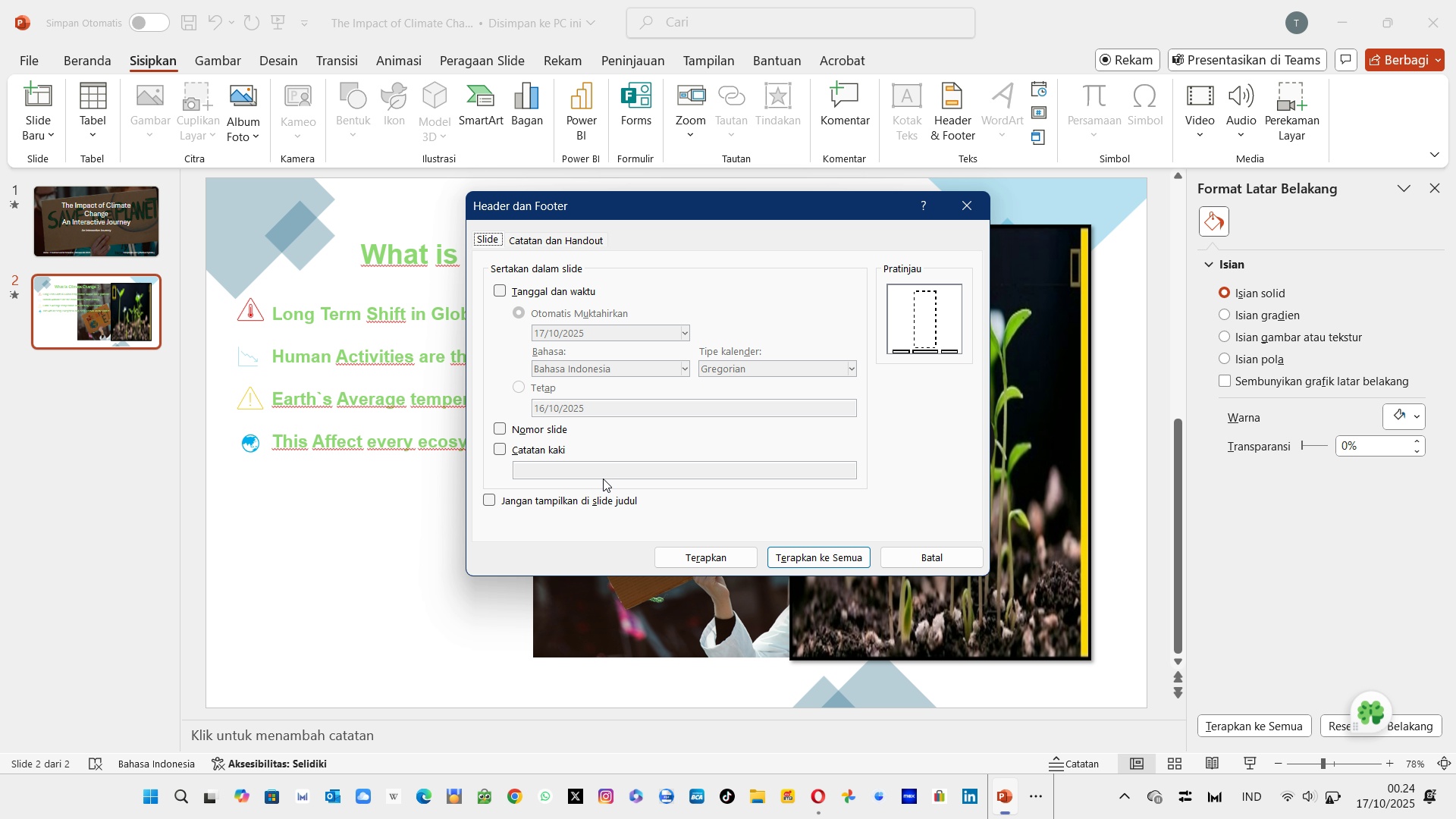 
left_click([548, 447])
 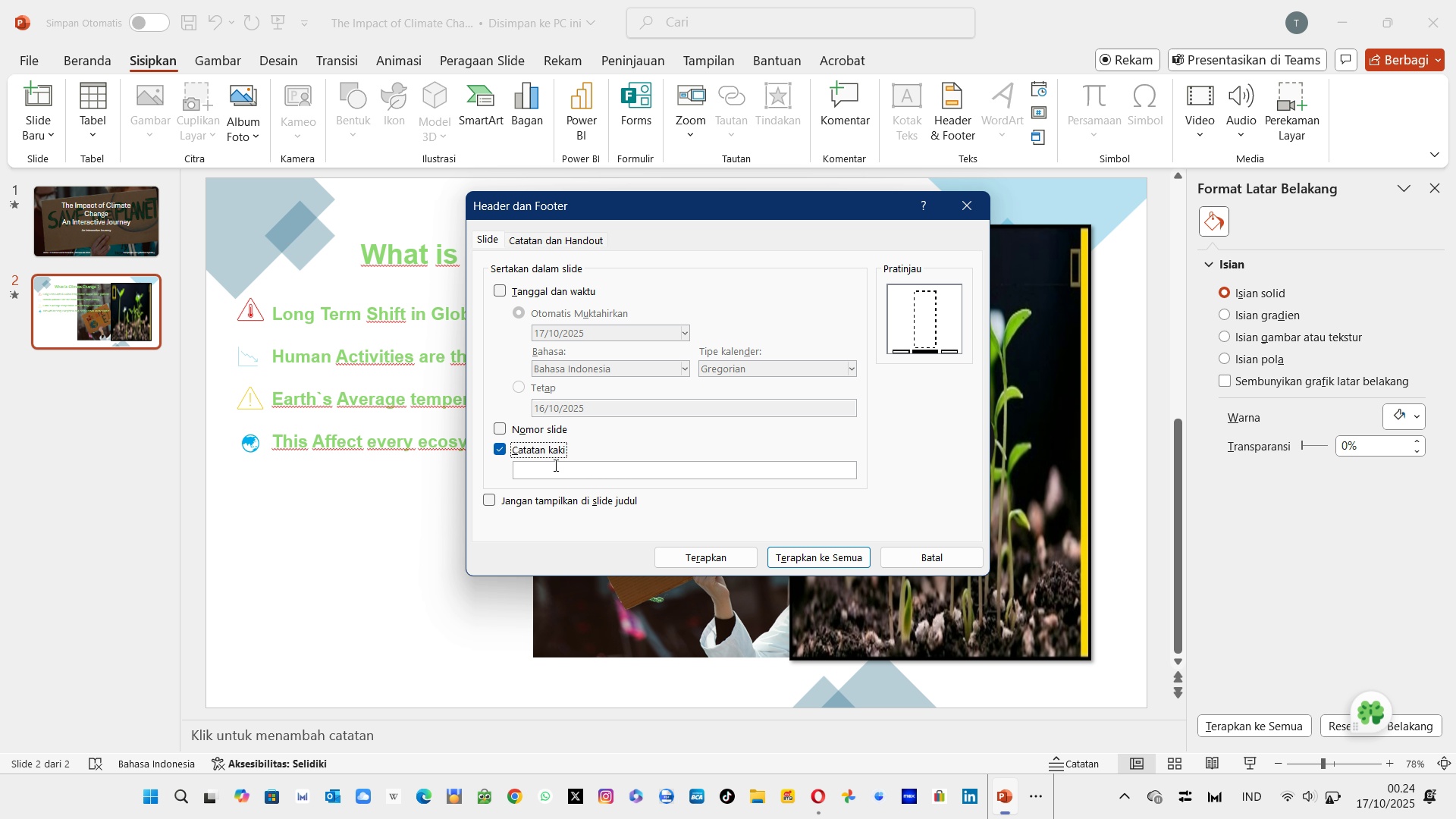 
left_click([554, 465])
 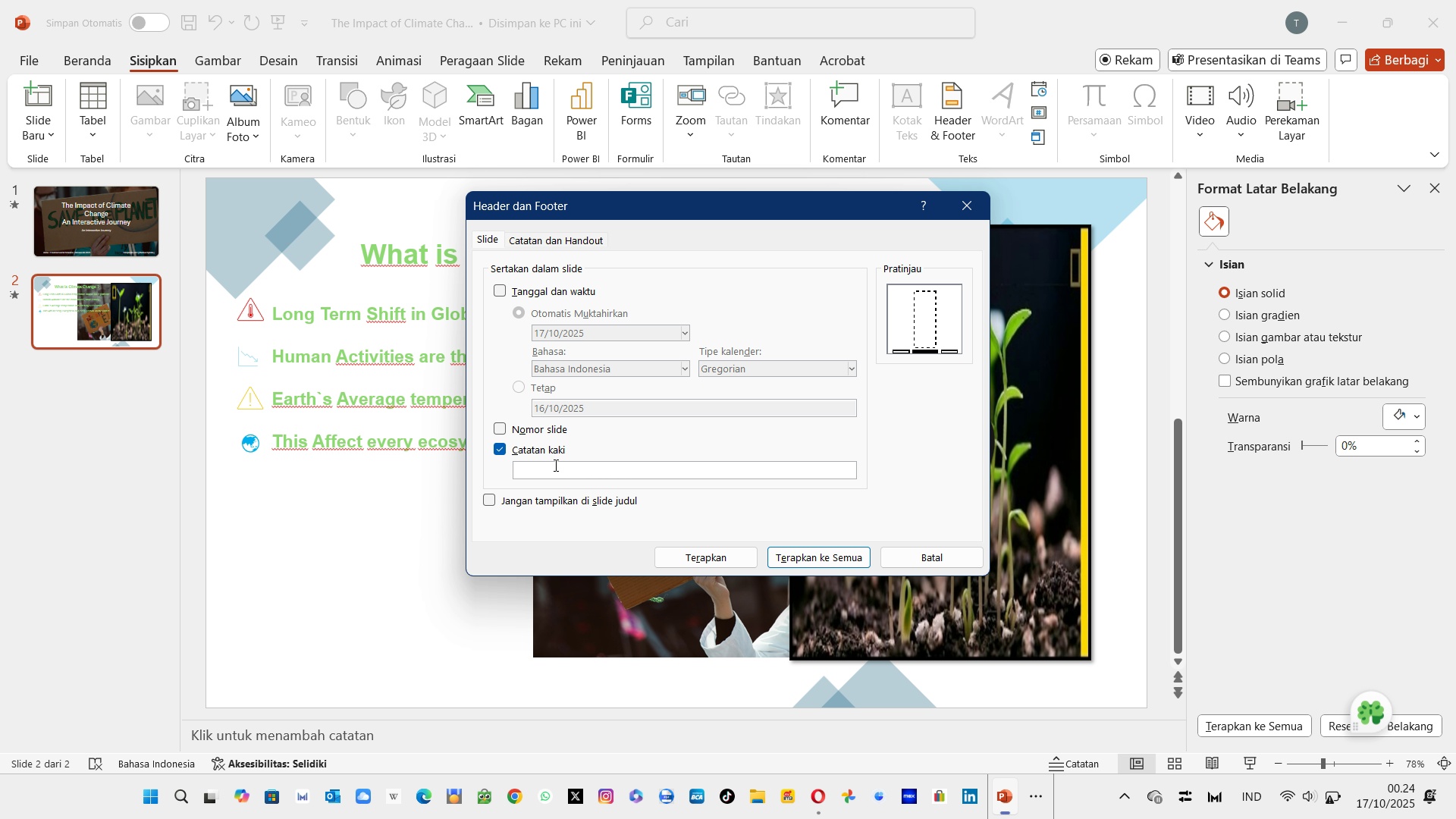 
type(Video : YouTube )
 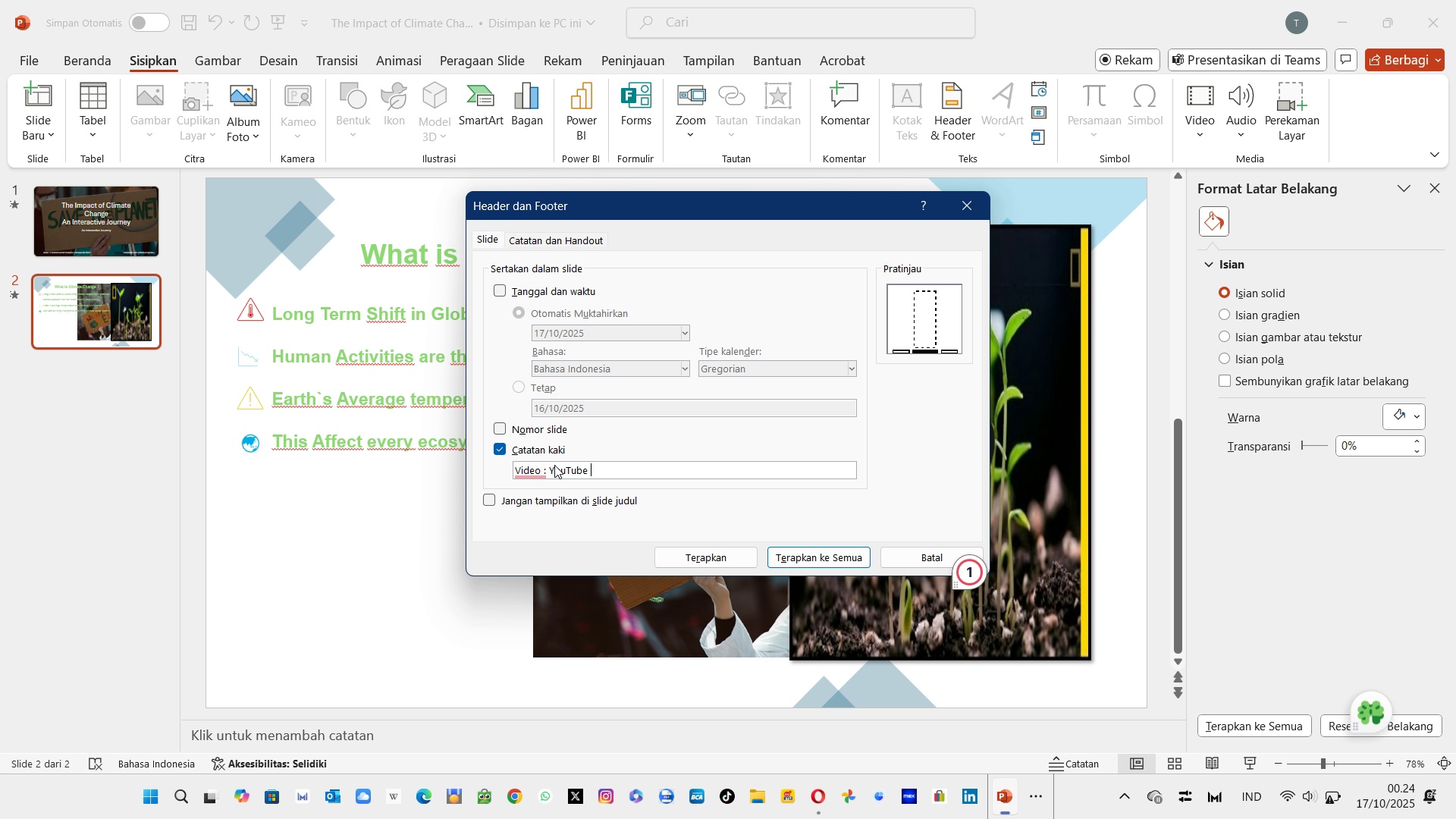 
wait(6.55)
 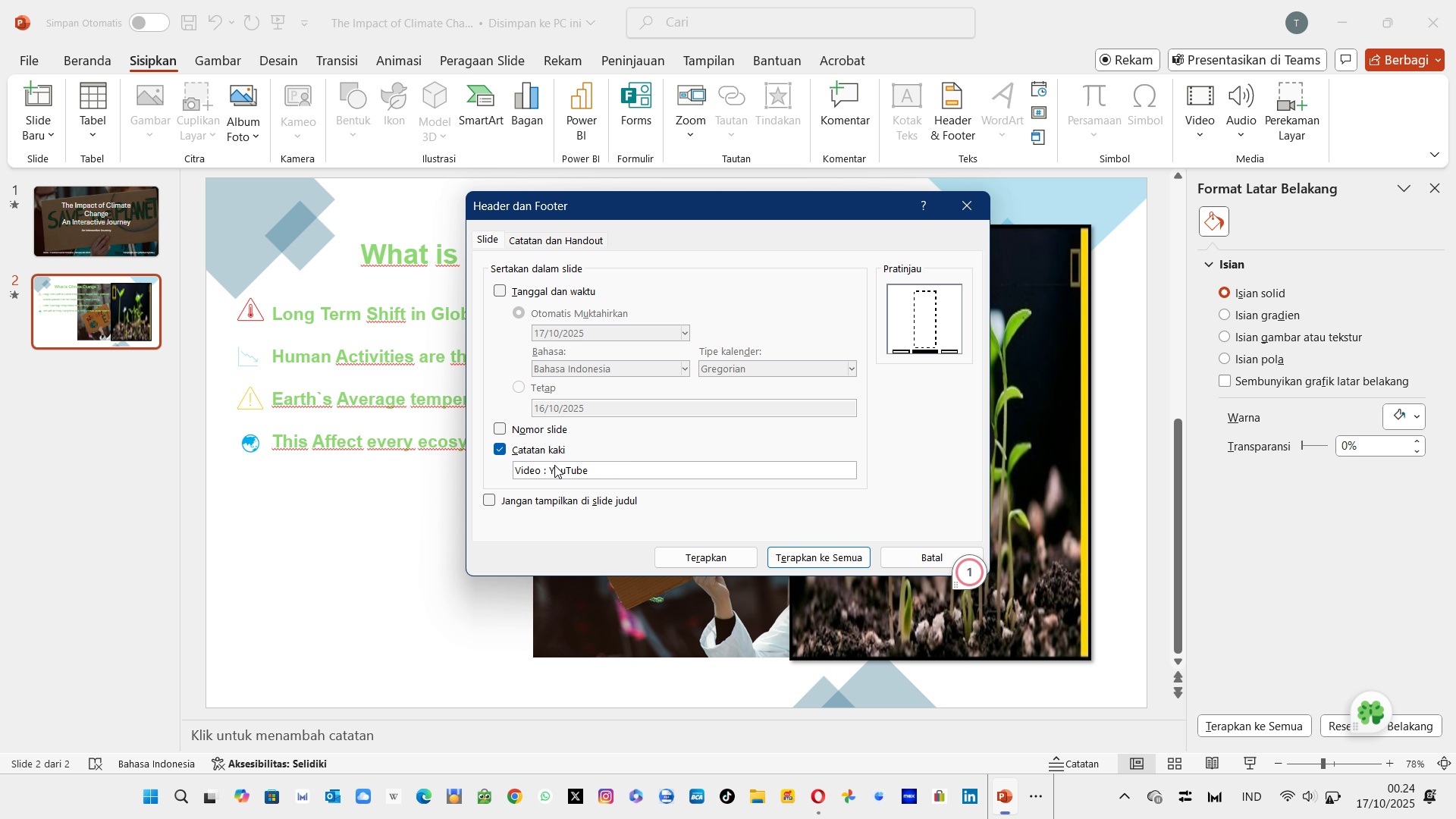 
type(\ [Delete])
key(Backspace)
key(Backspace)
type(| Data : Nasa Climate)
 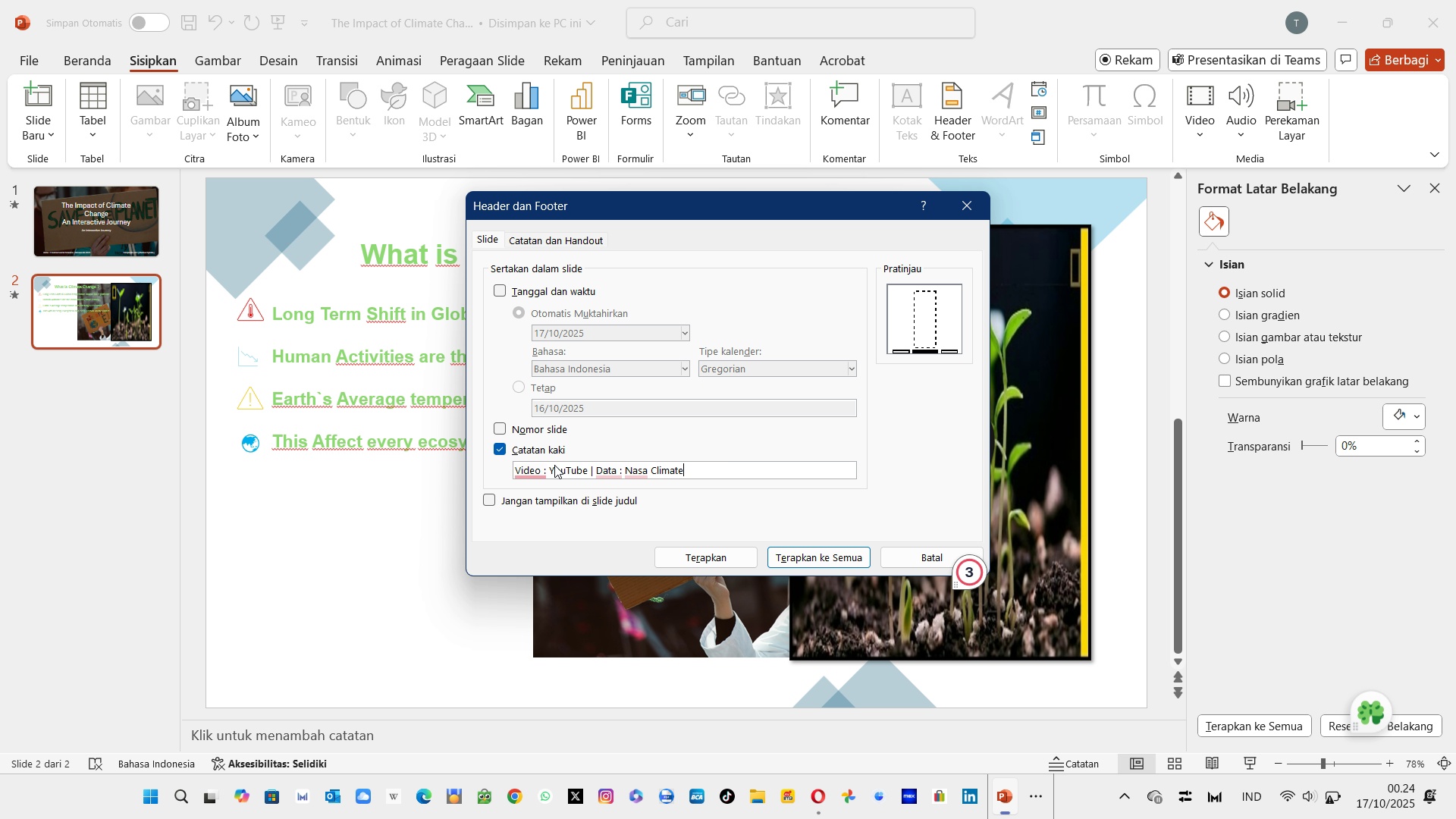 
left_click([736, 554])
 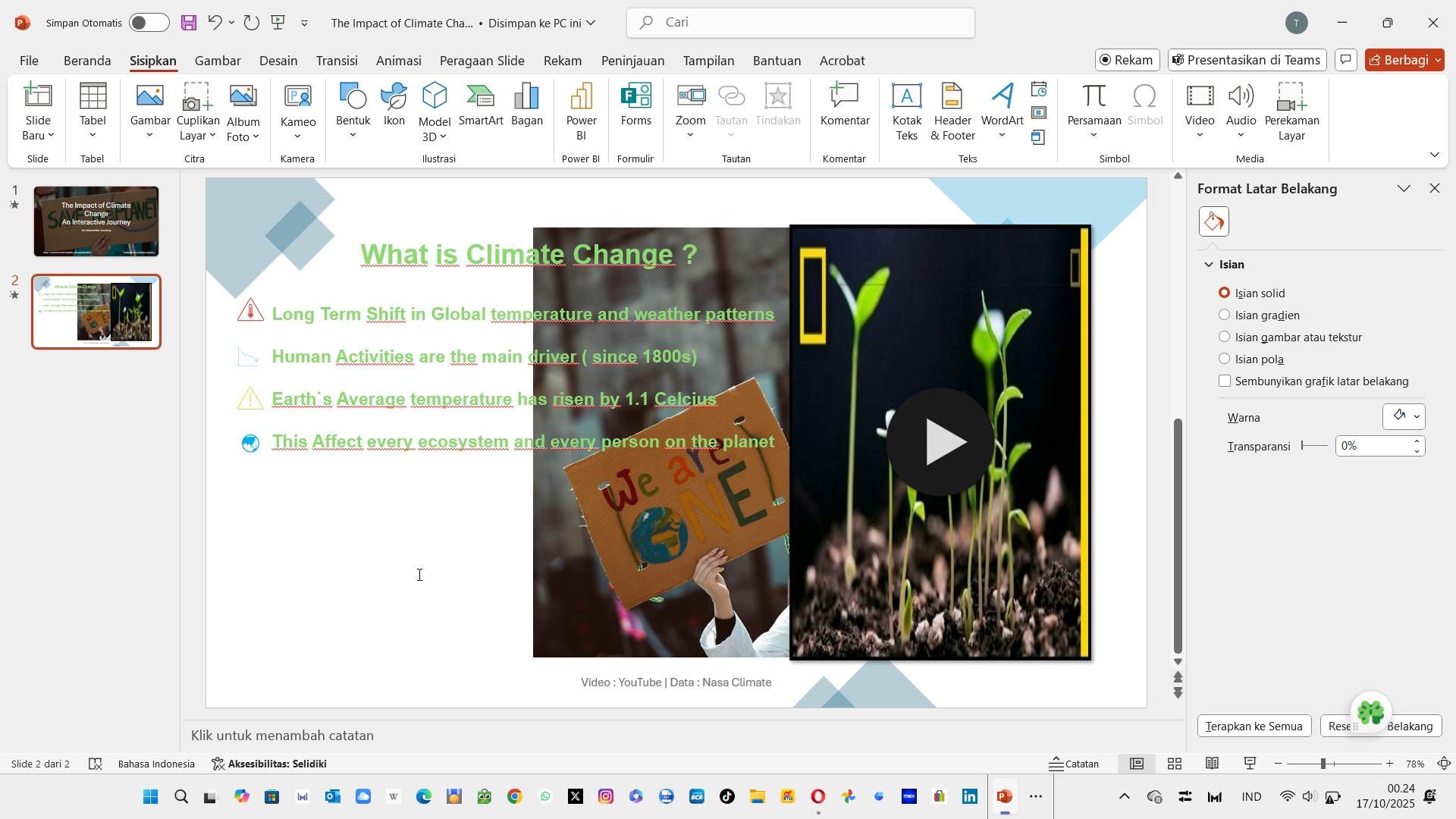 
wait(9.3)
 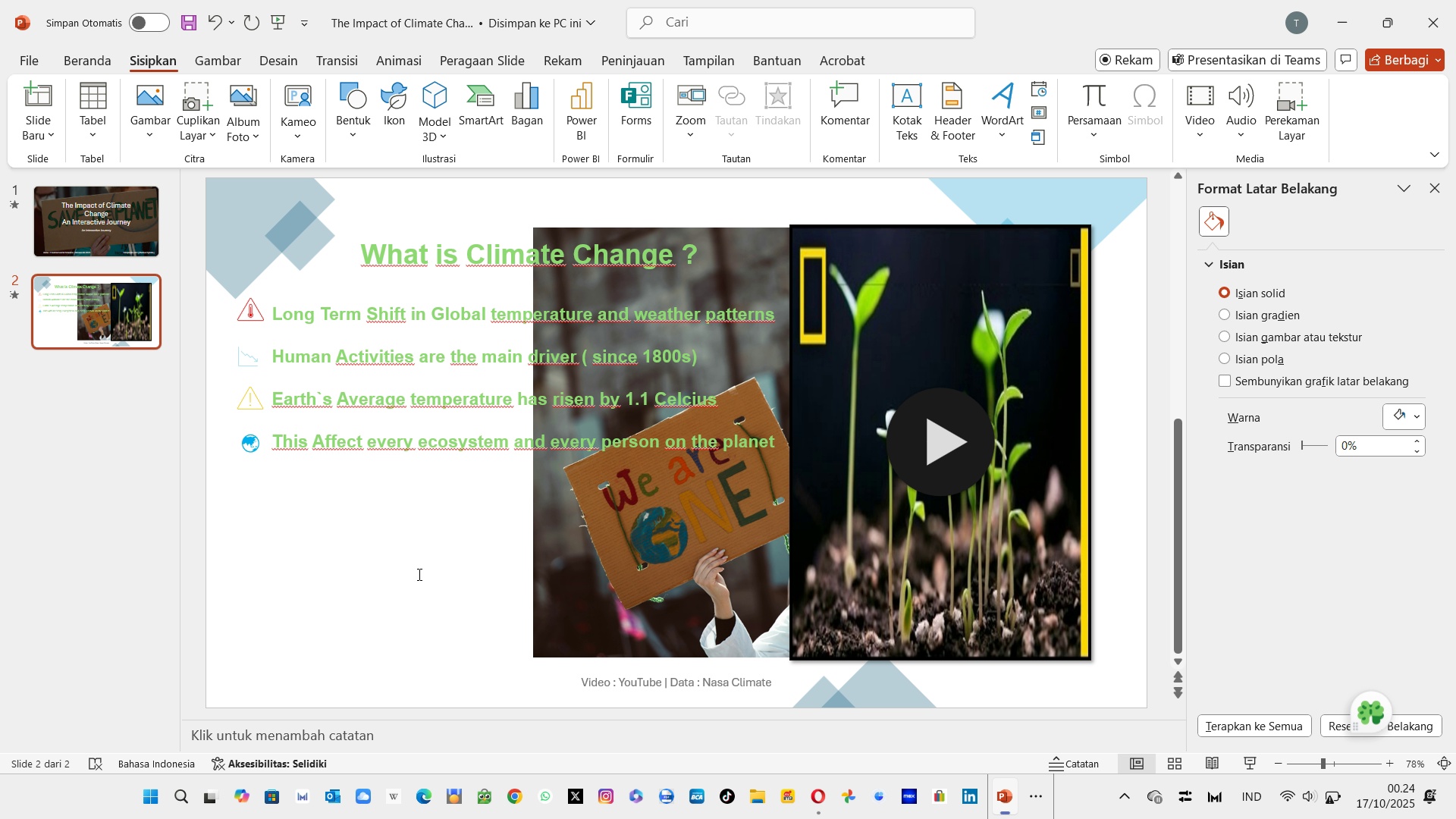 
key(Control+S)
 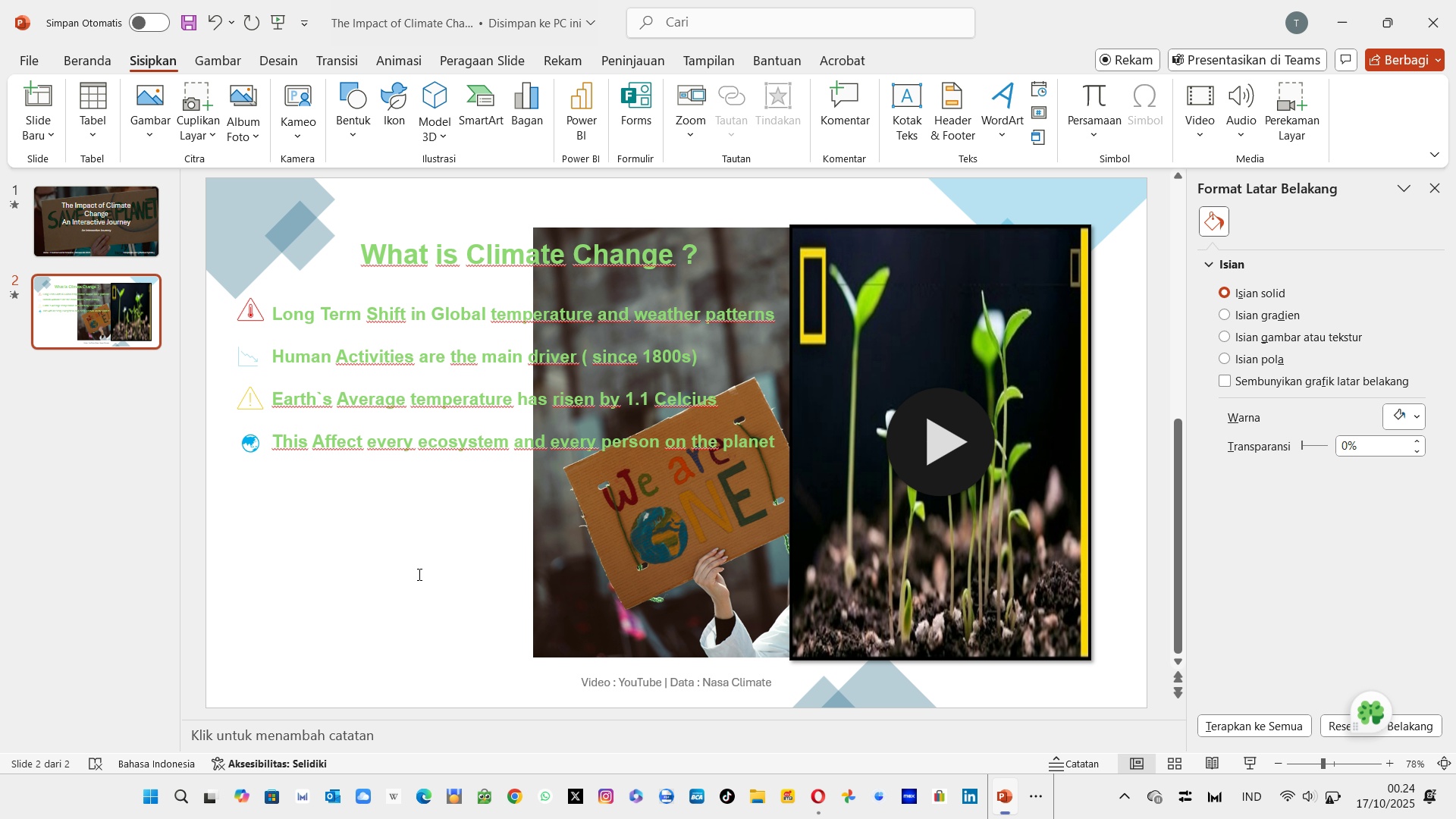 
key(Alt+Tab)
 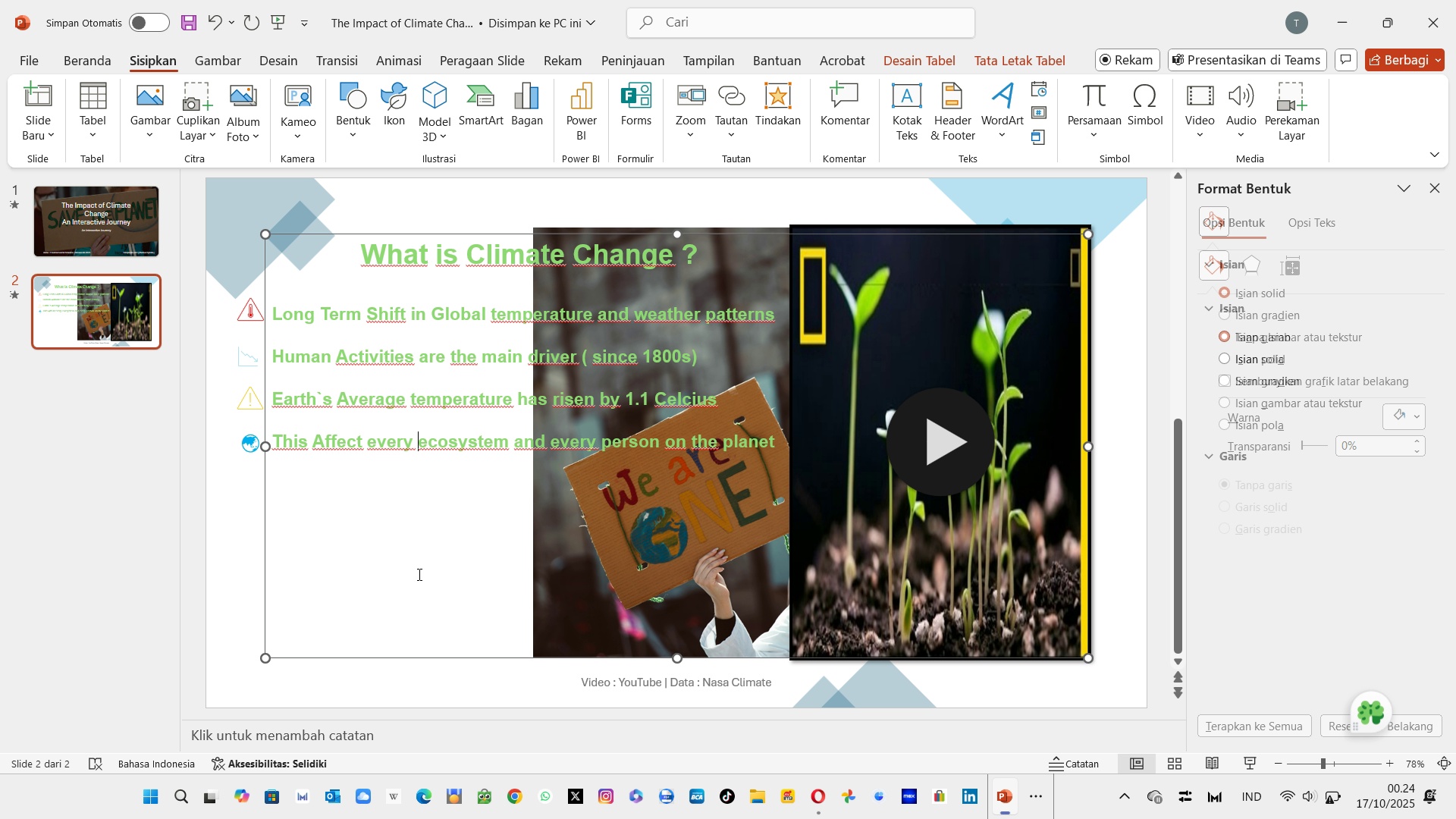 
left_click([418, 574])
 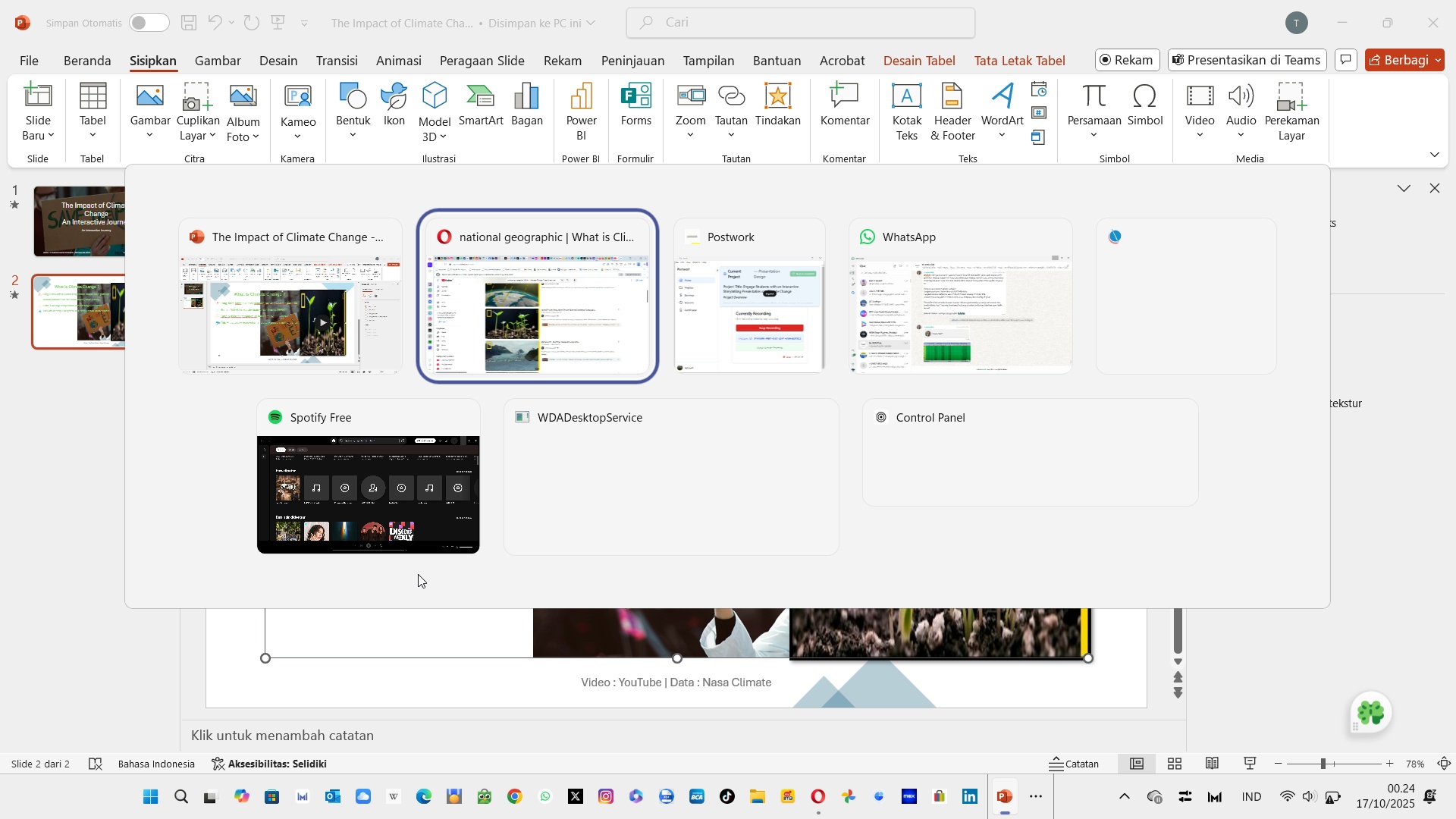 
key(Alt+Tab)